 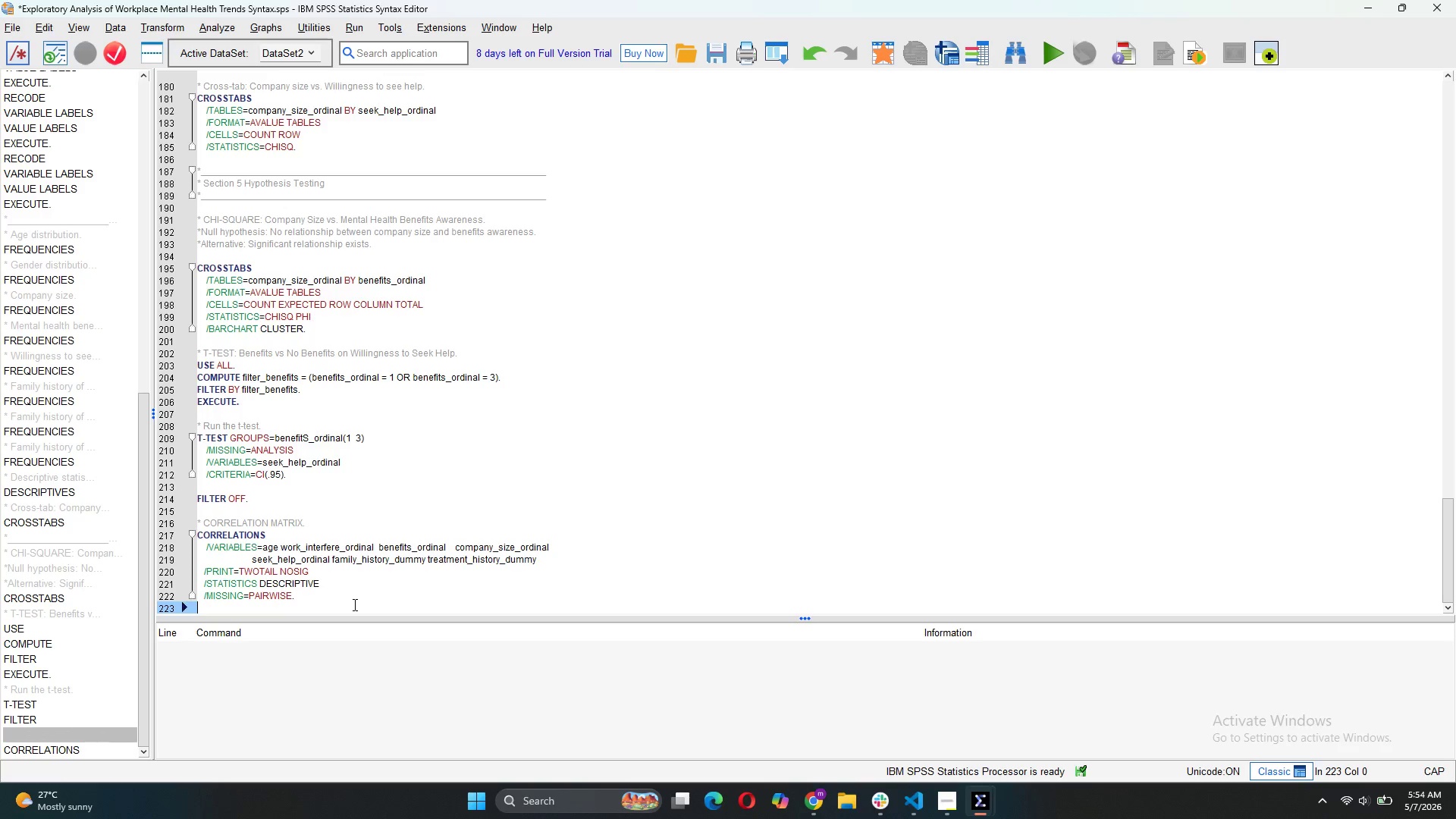 
key(Enter)
 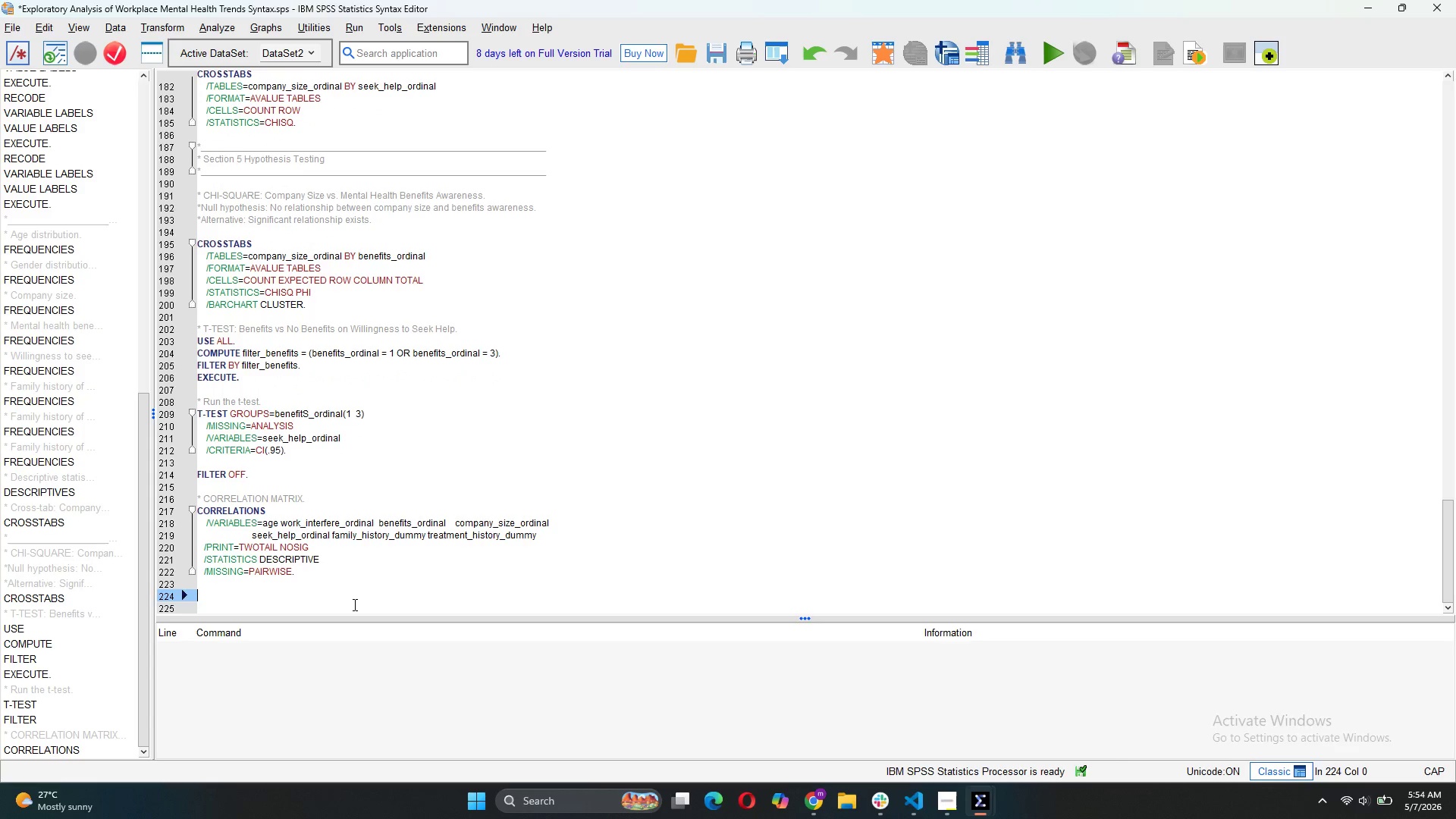 
type(* ANOVA: Company Size effect on Work Interferene.)
 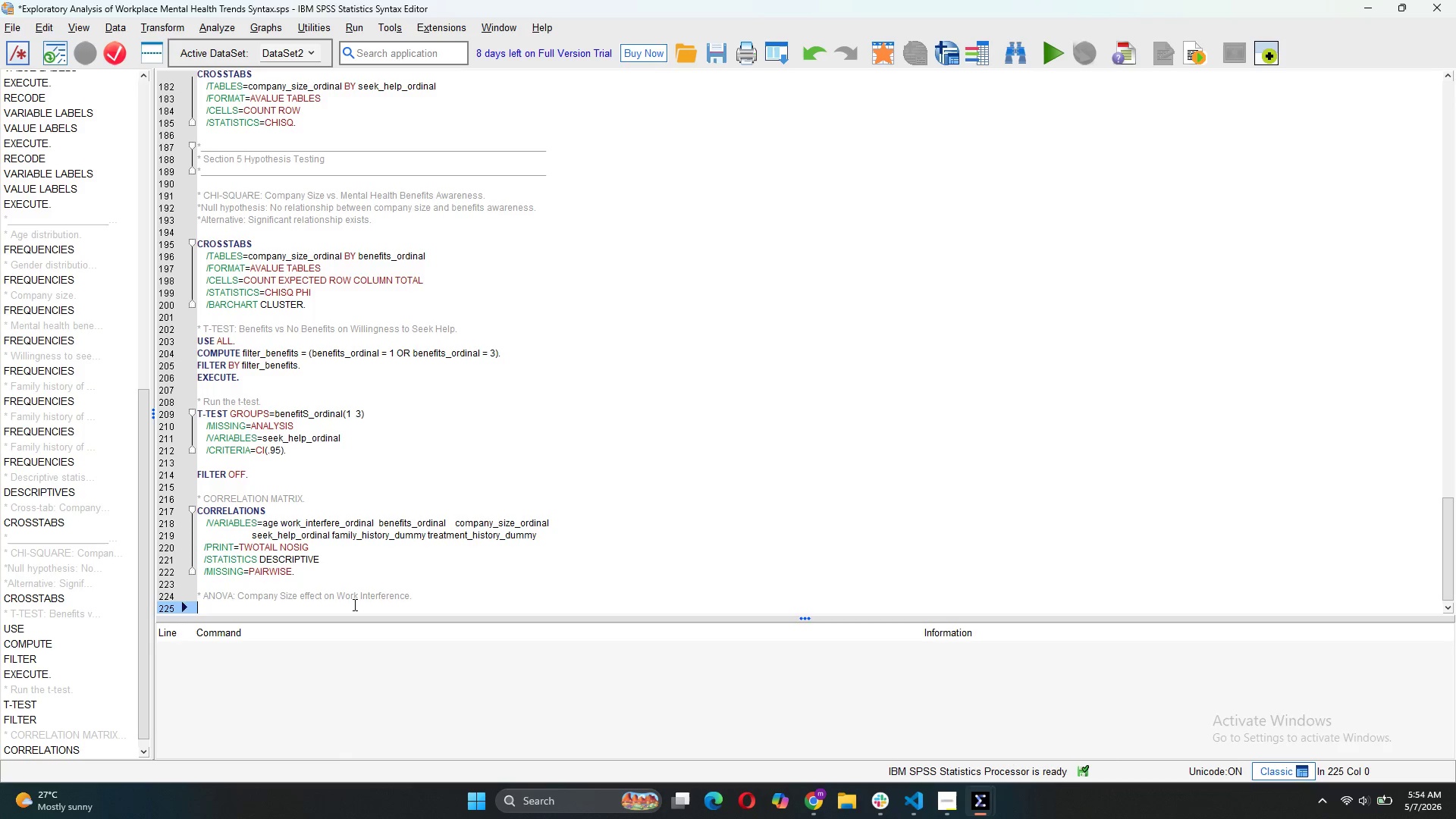 
 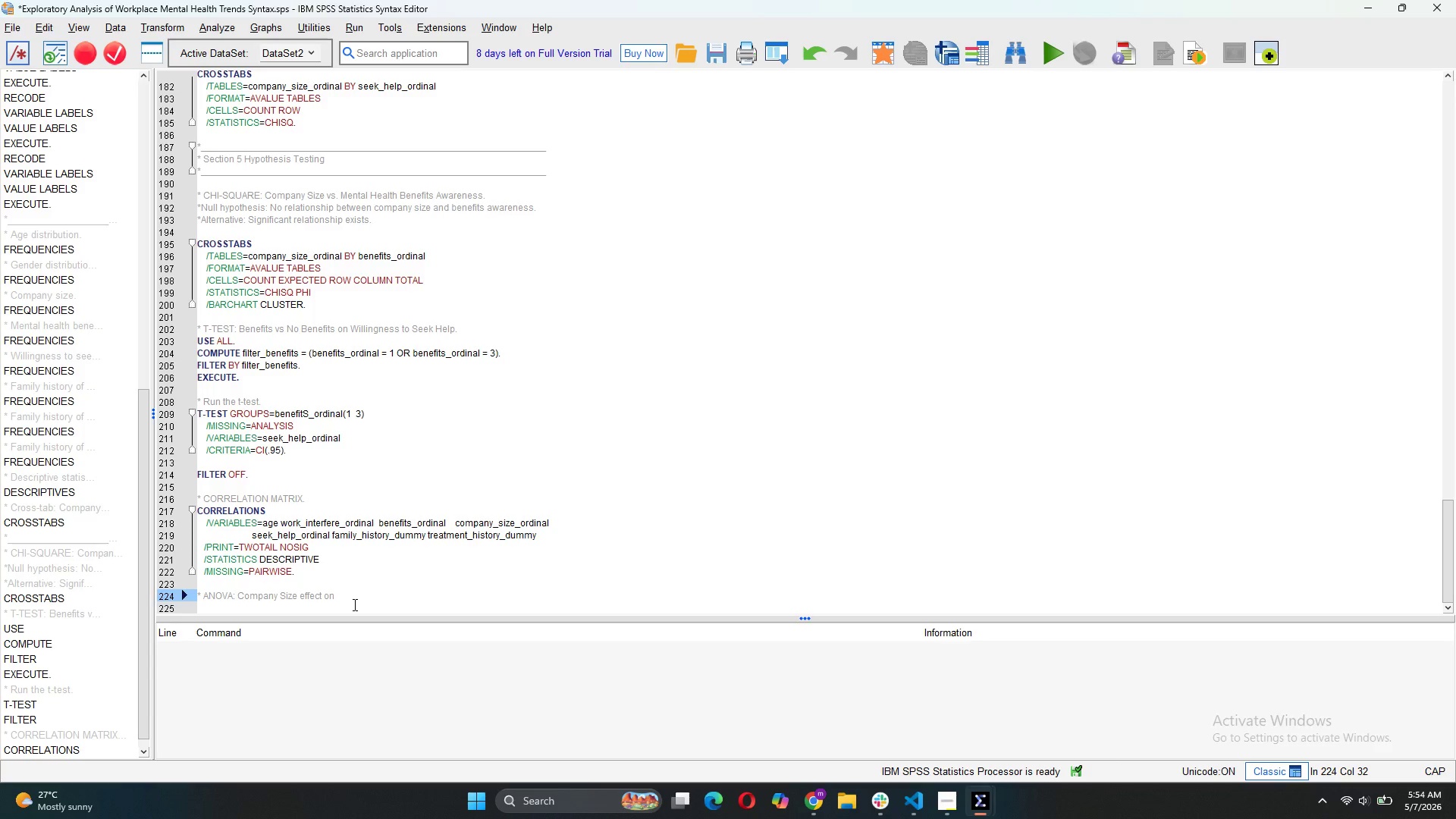 
key(Enter)
 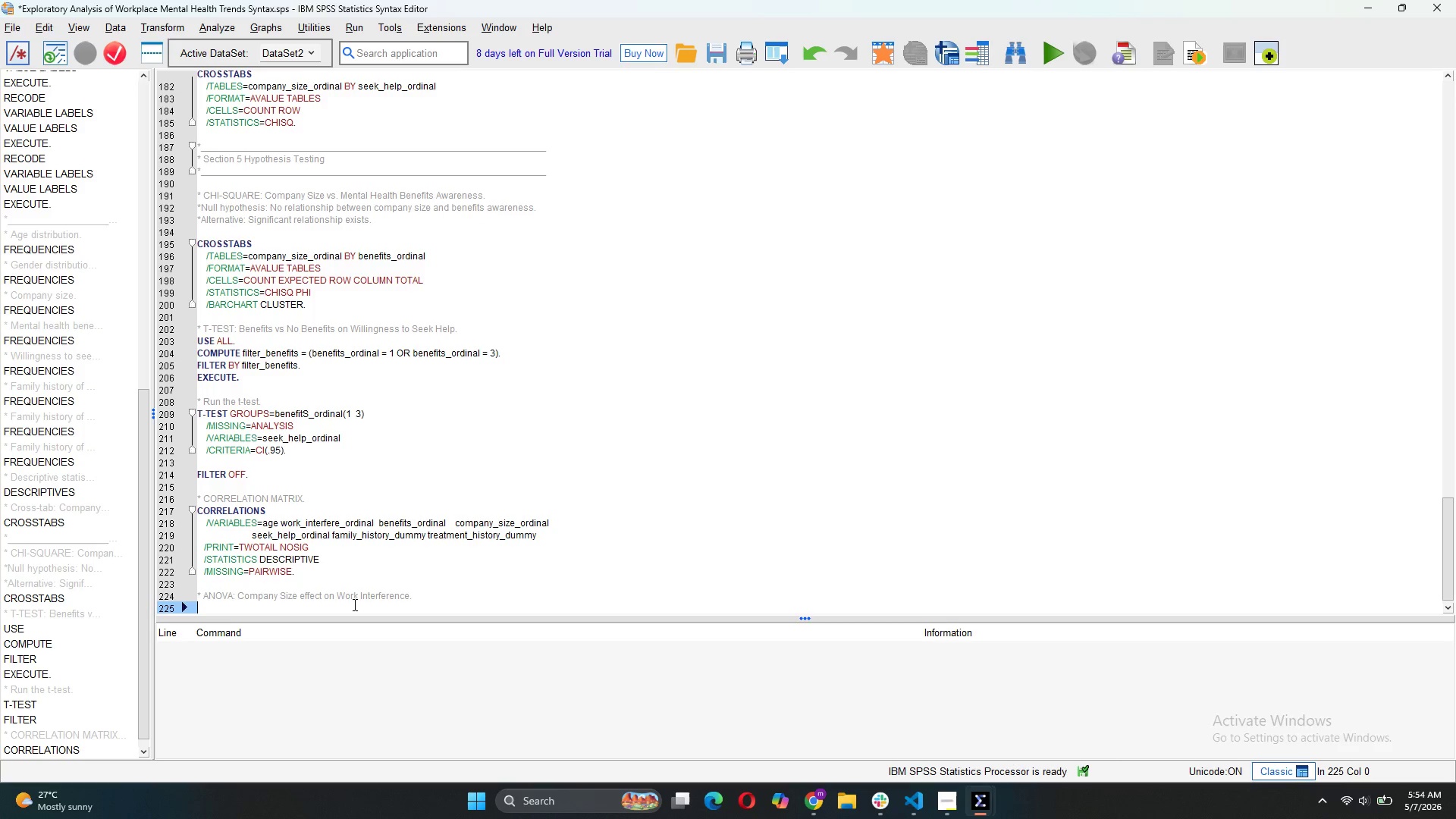 
key(Enter)
 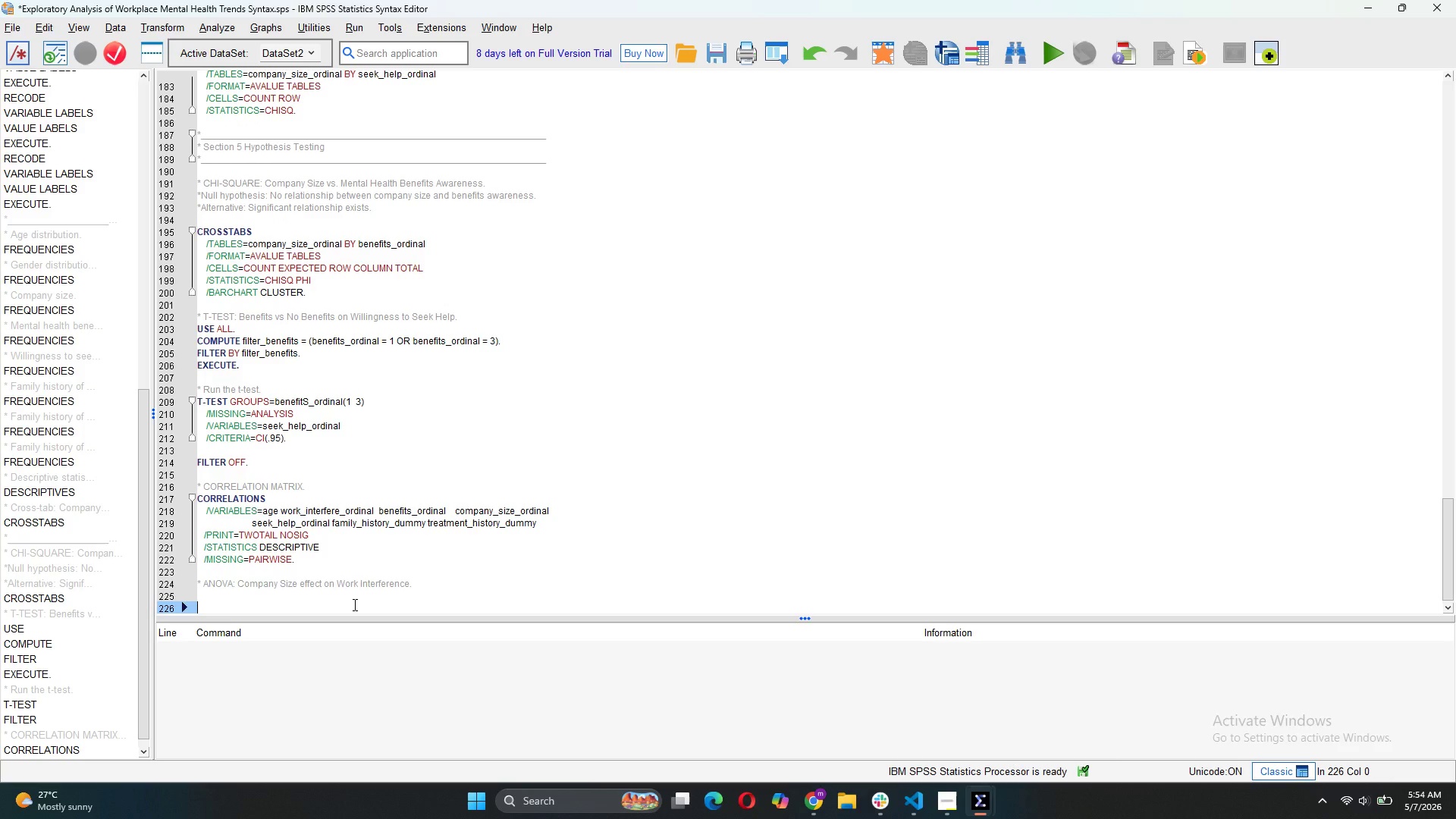 
type(ONEWAY work_interfere )
key(Backspace)
type(_ordinal BY company_size_ordinal)
 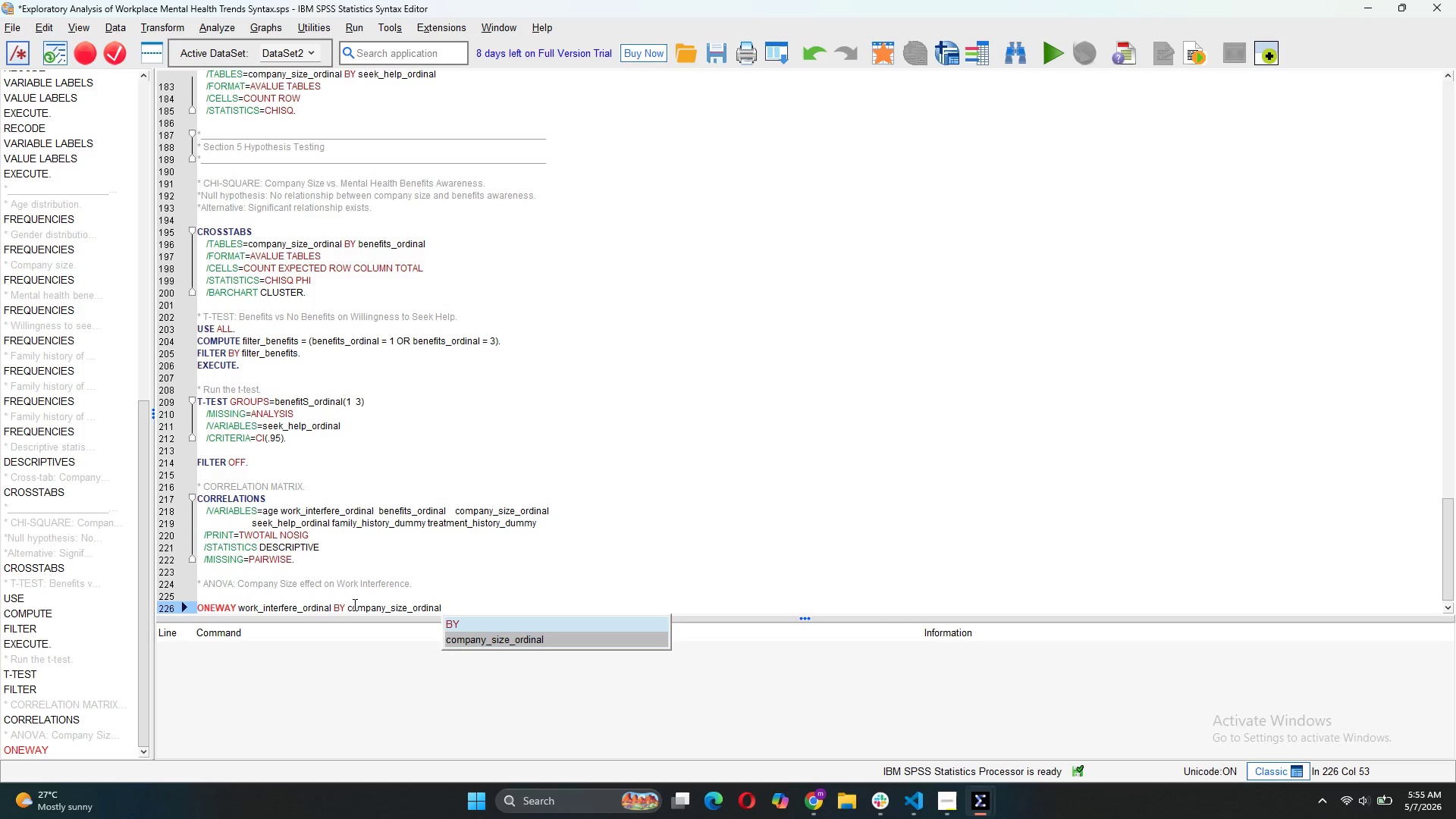 
key(Enter)
 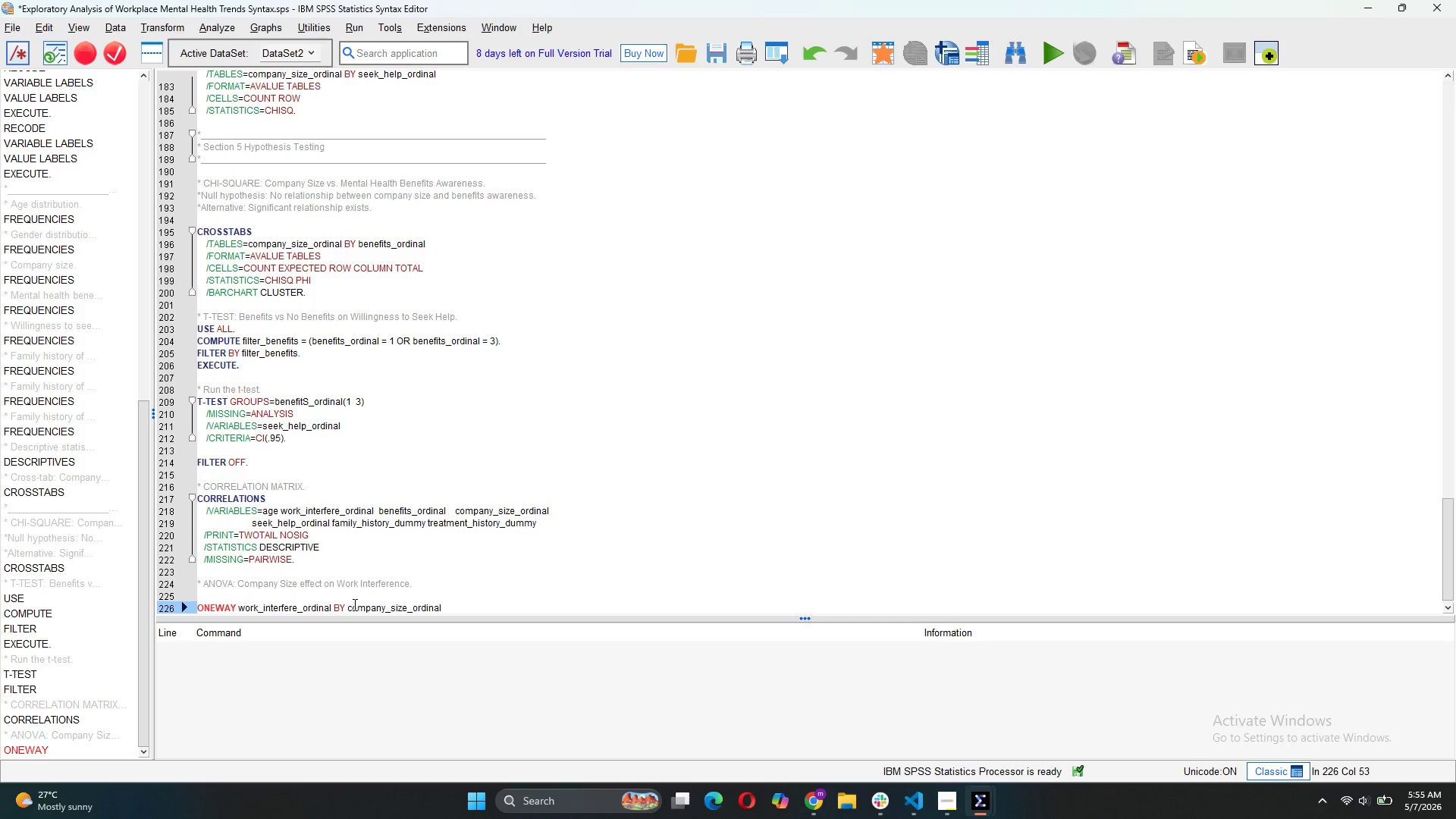 
key(Enter)
 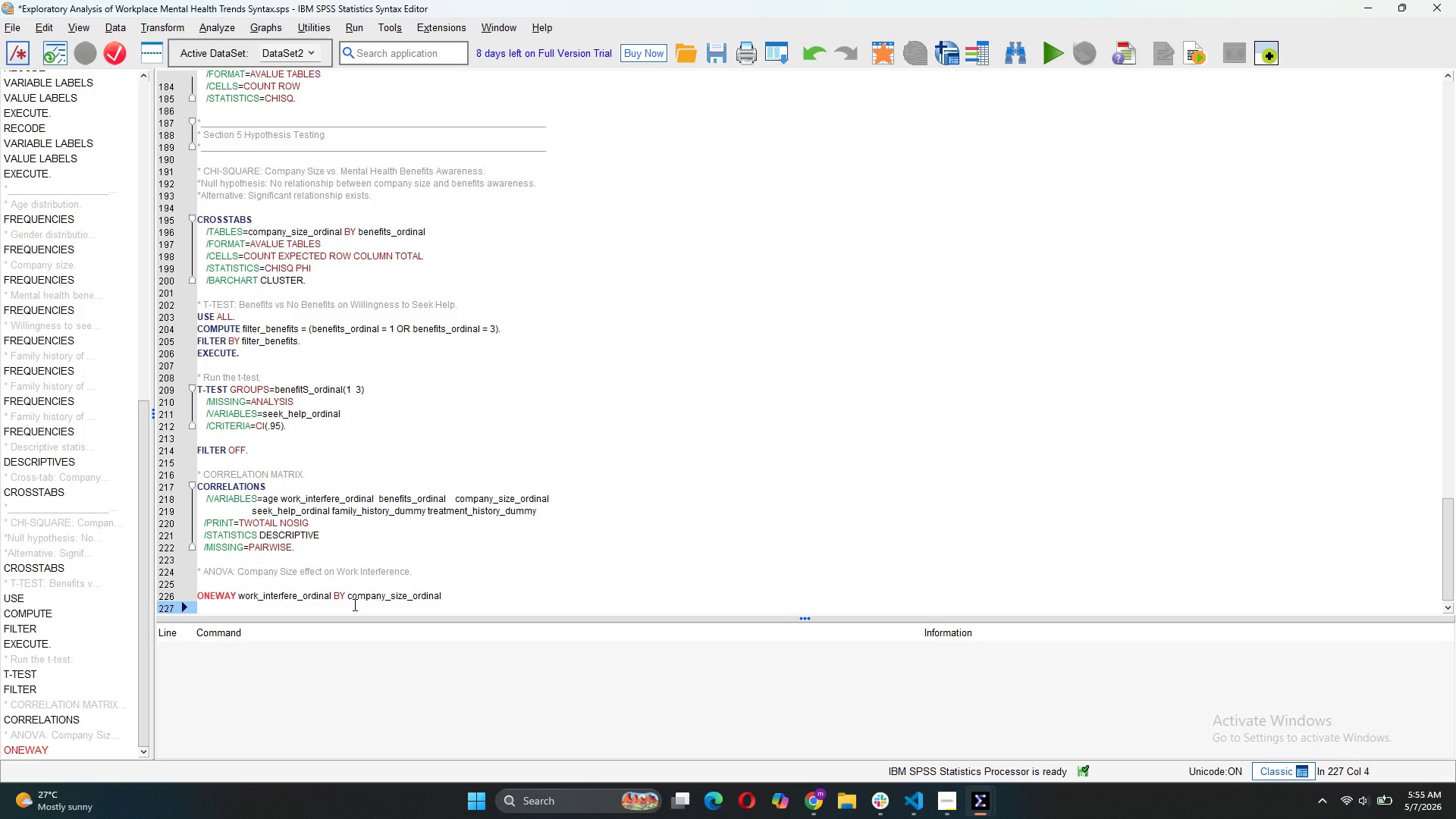 
key(Slash)
 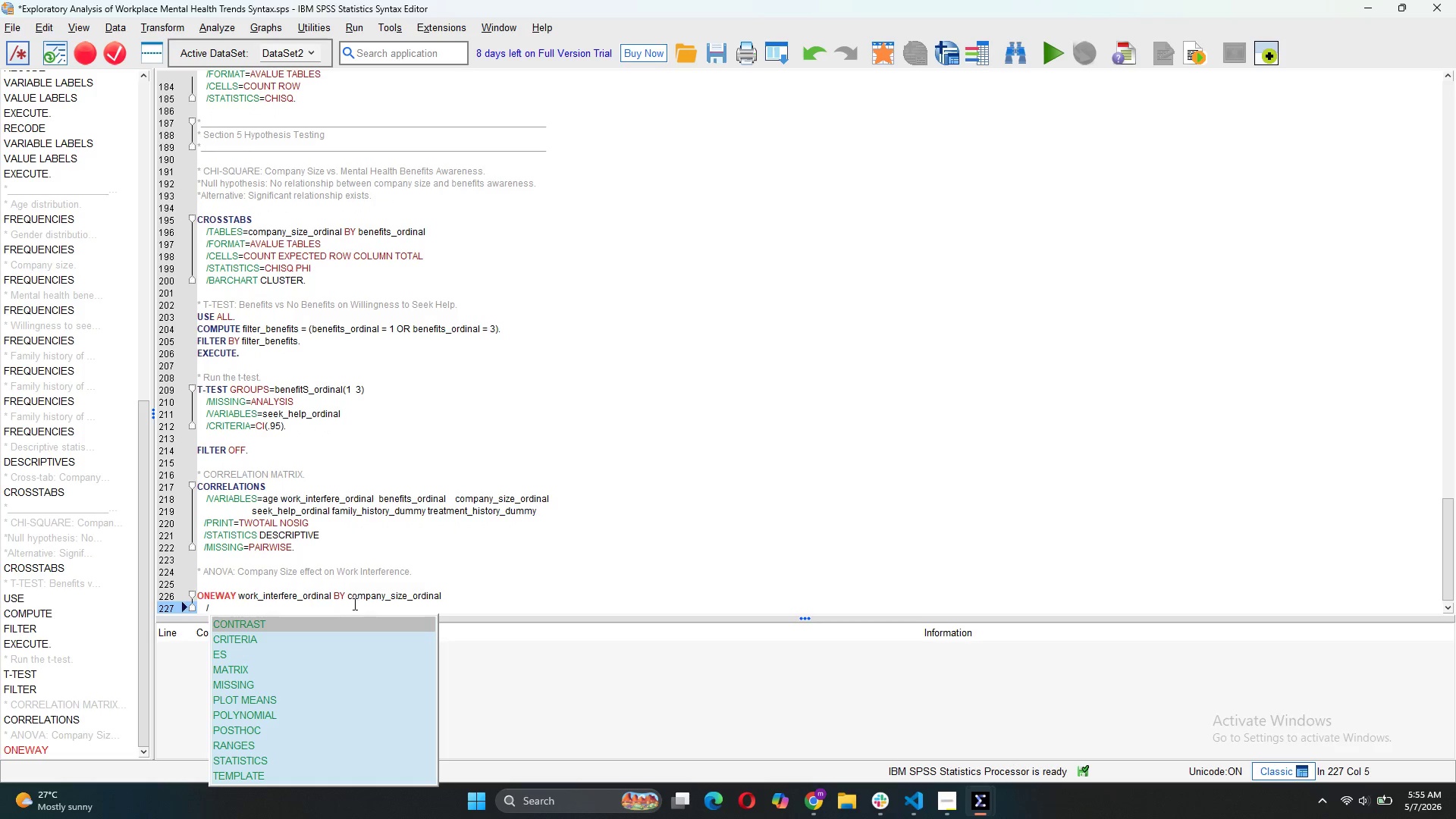 
left_click([247, 758])
 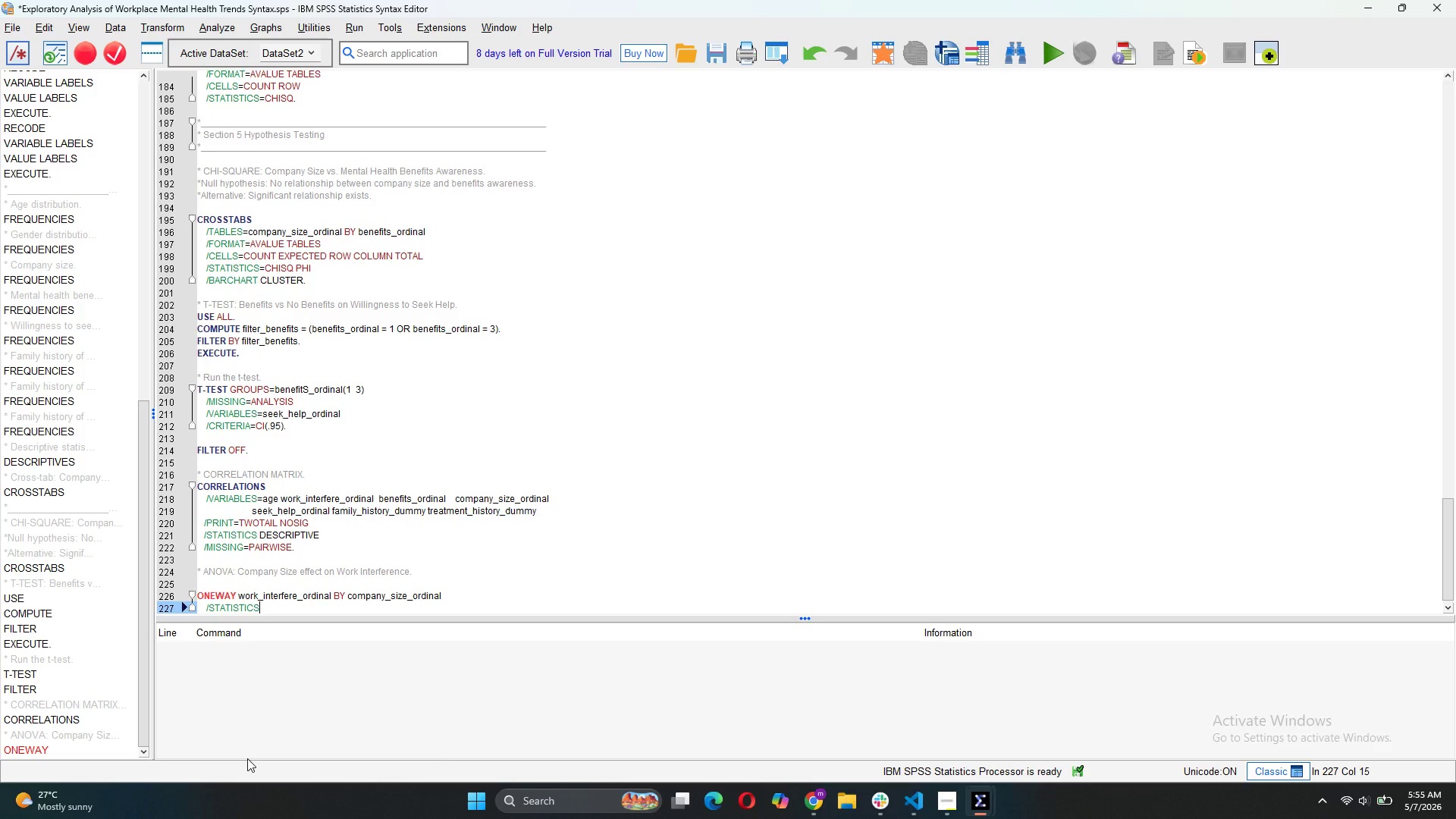 
type( des)
key(Backspace)
key(Backspace)
key(Backspace)
type(DES)
key(Tab)
type(HOMO)
key(Tab)
type(WE)
key(Tab)
key(Backspace)
key(Backspace)
key(Backspace)
 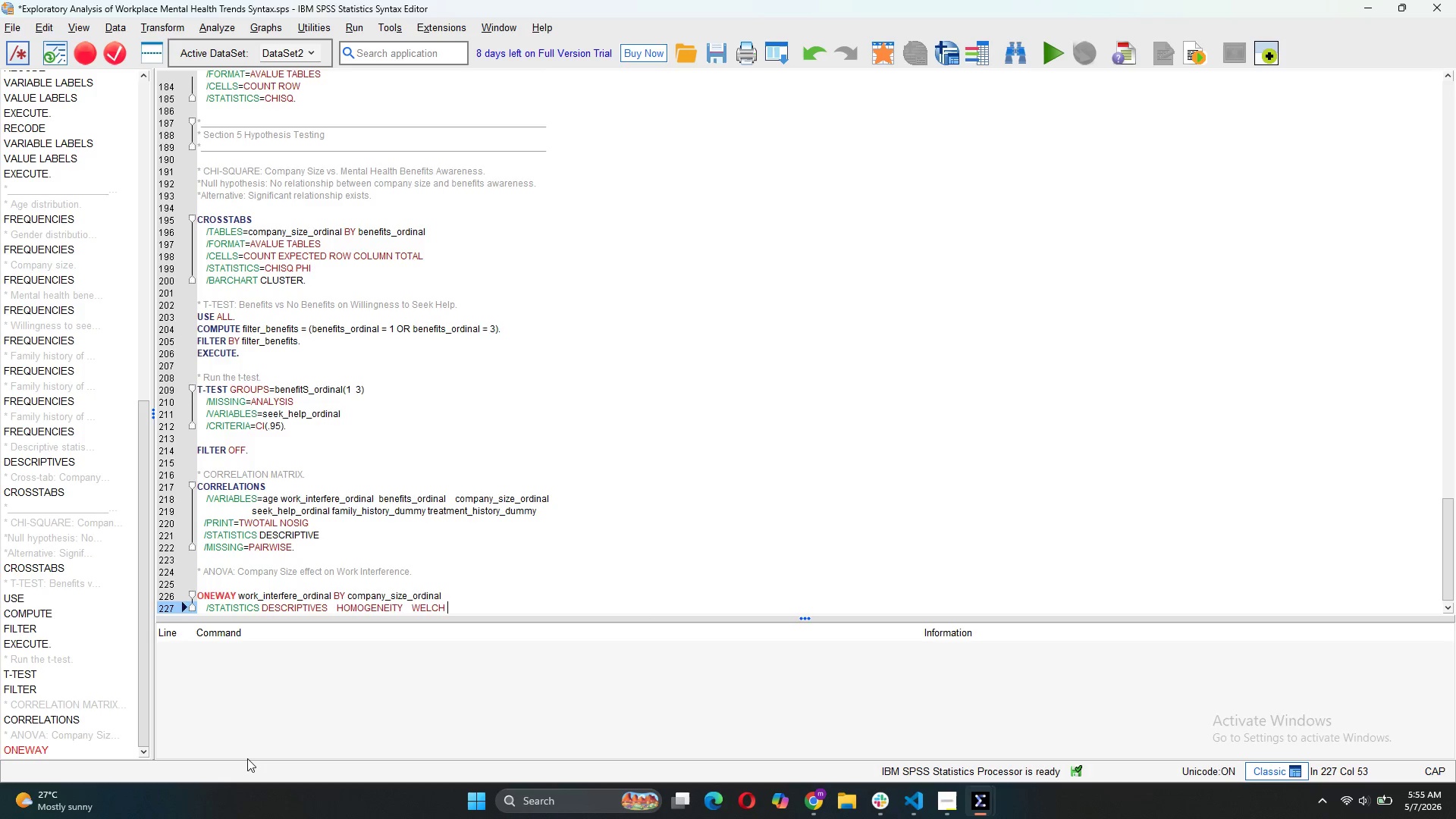 
key(Enter)
 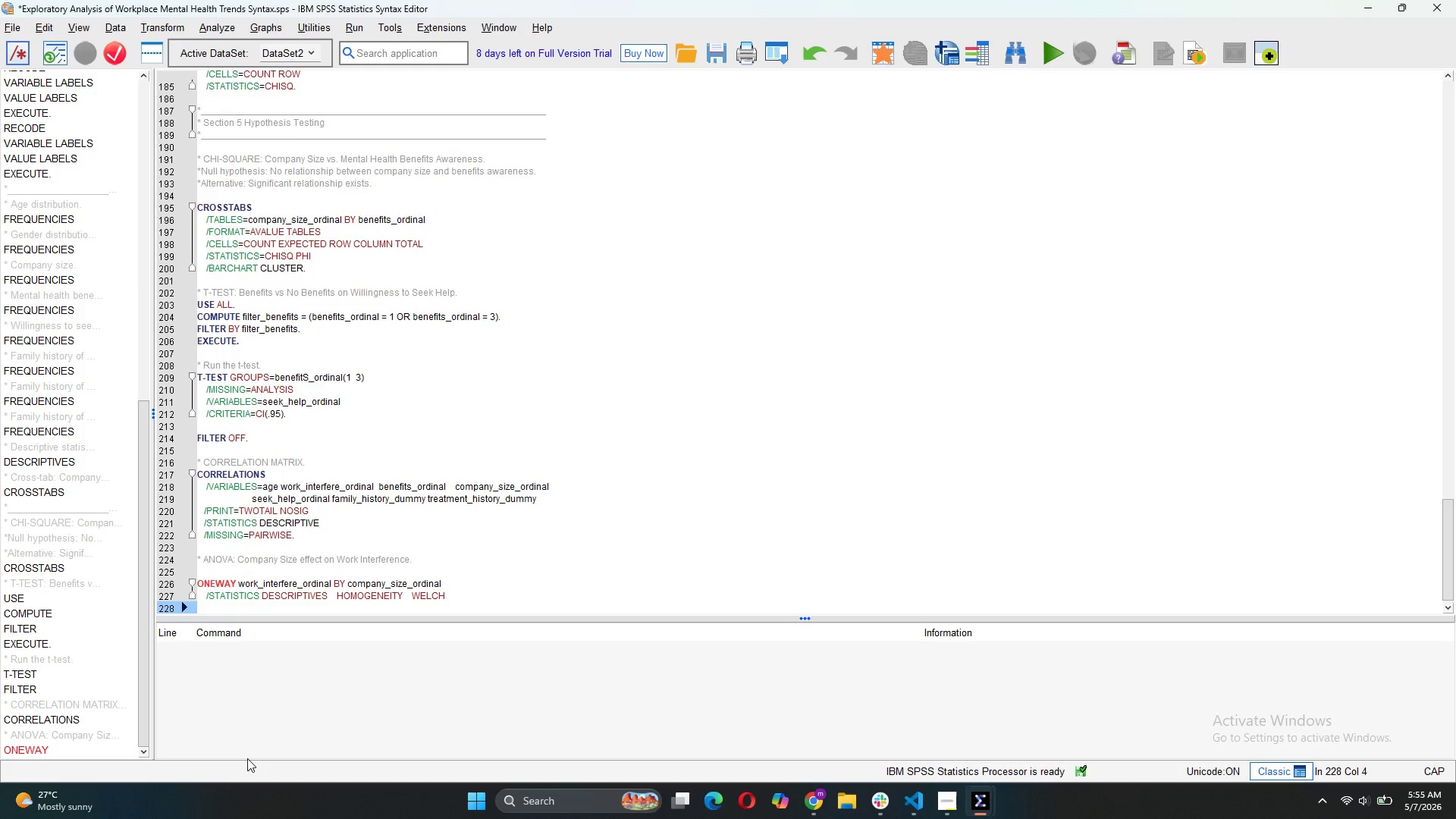 
type(/PLOT MEANS)
 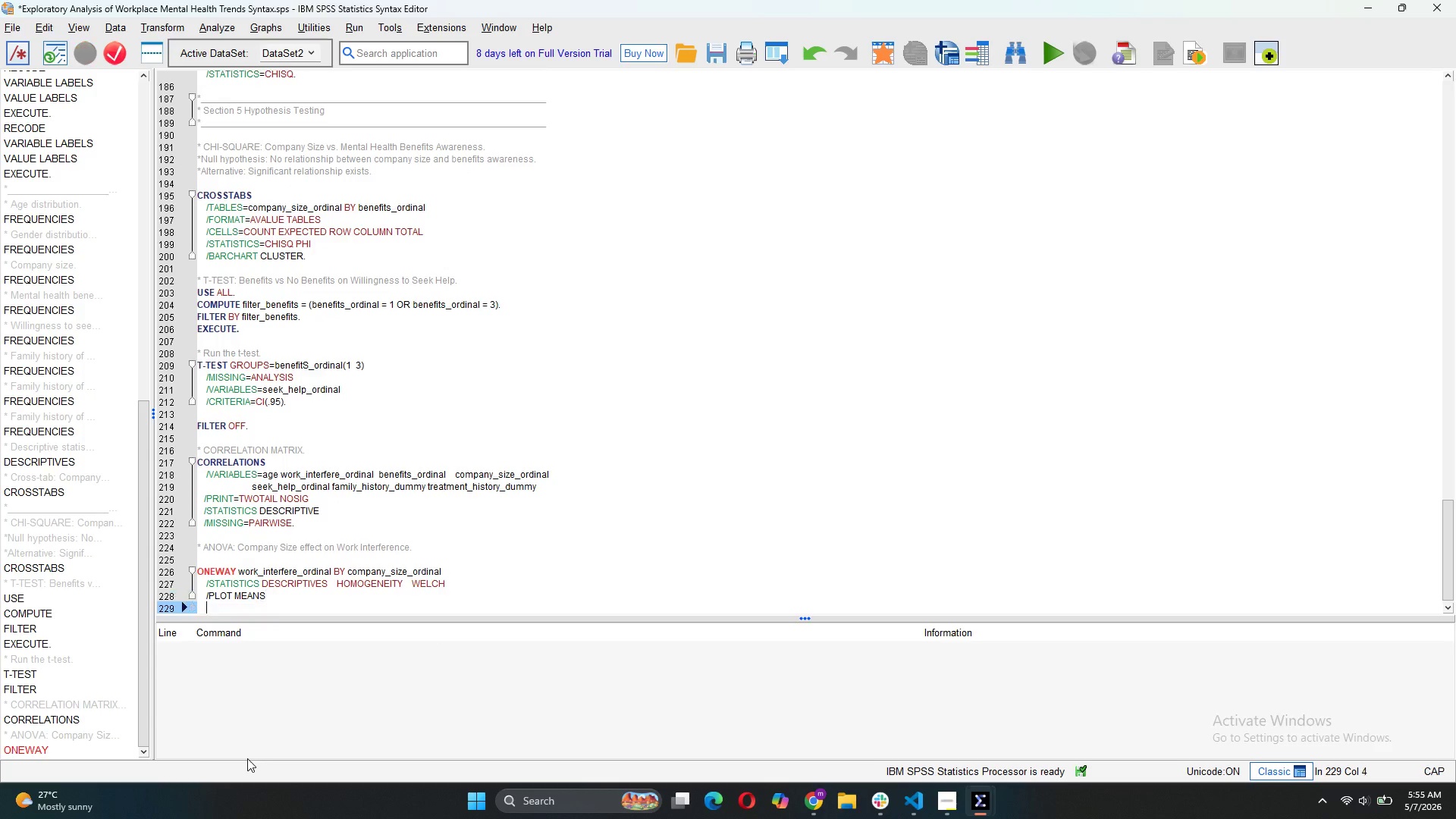 
key(Enter)
 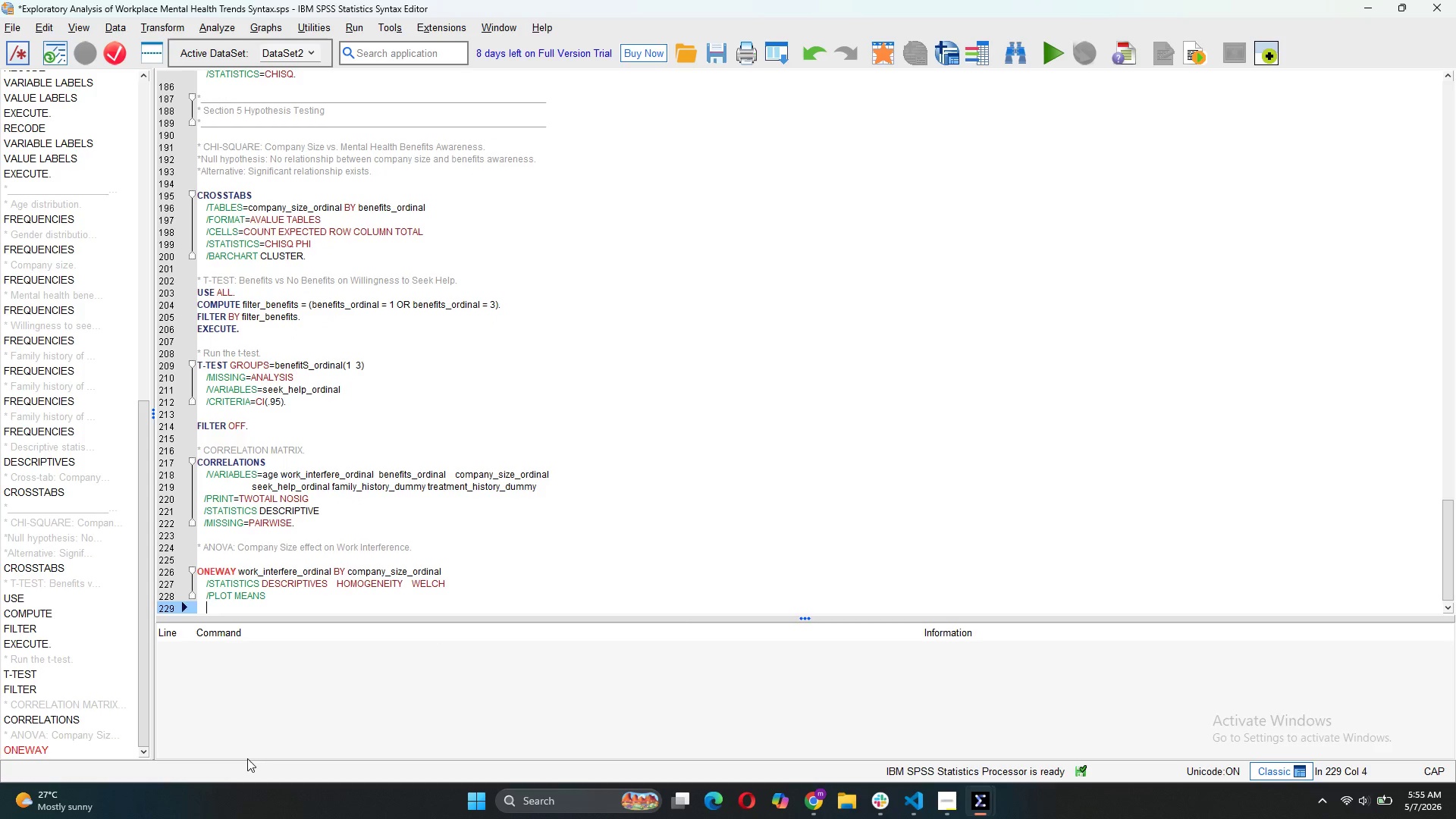 
type(/POSTHOC=BONFERRONI ALPHA(.05))
 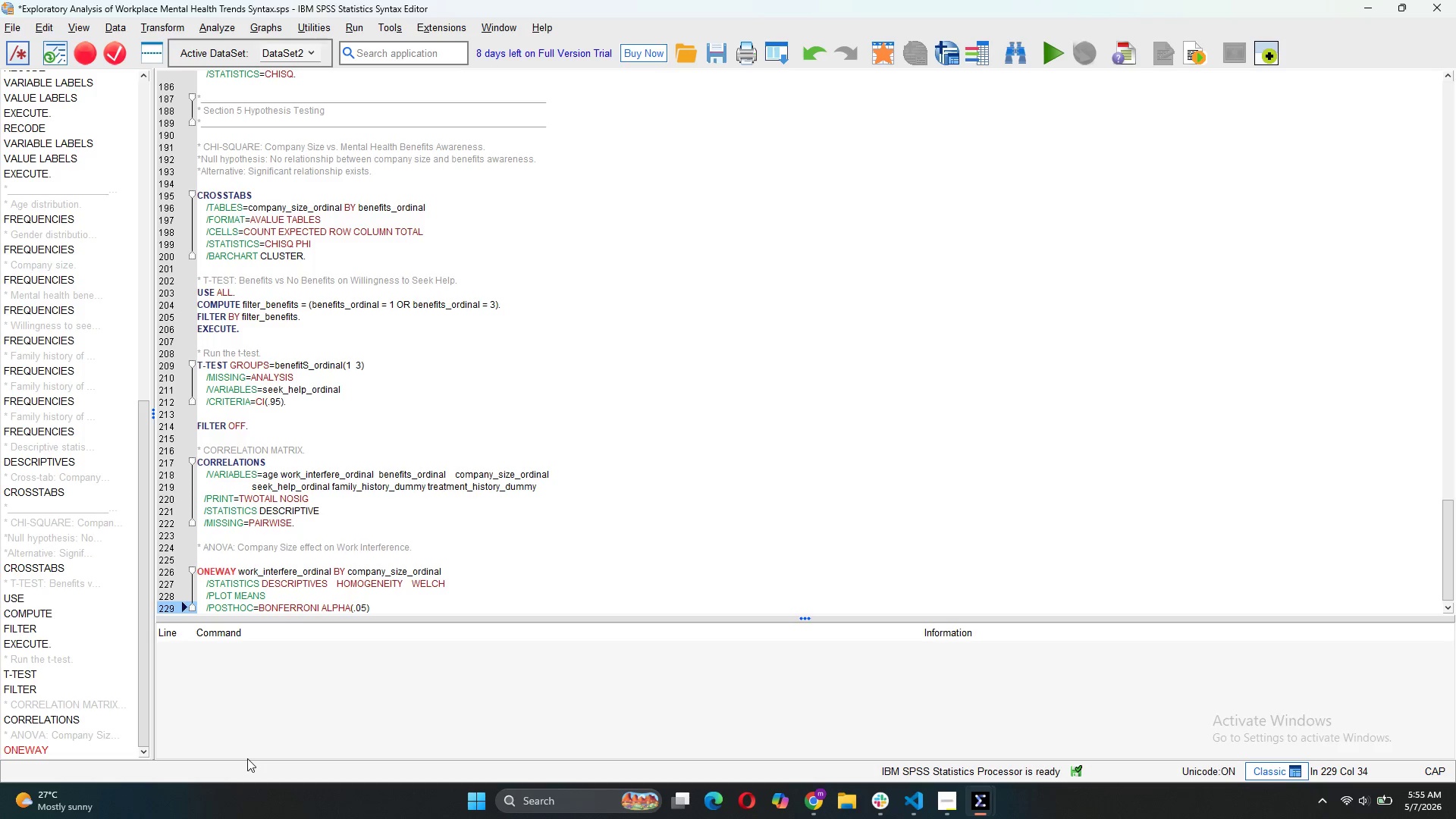 
key(Enter)
 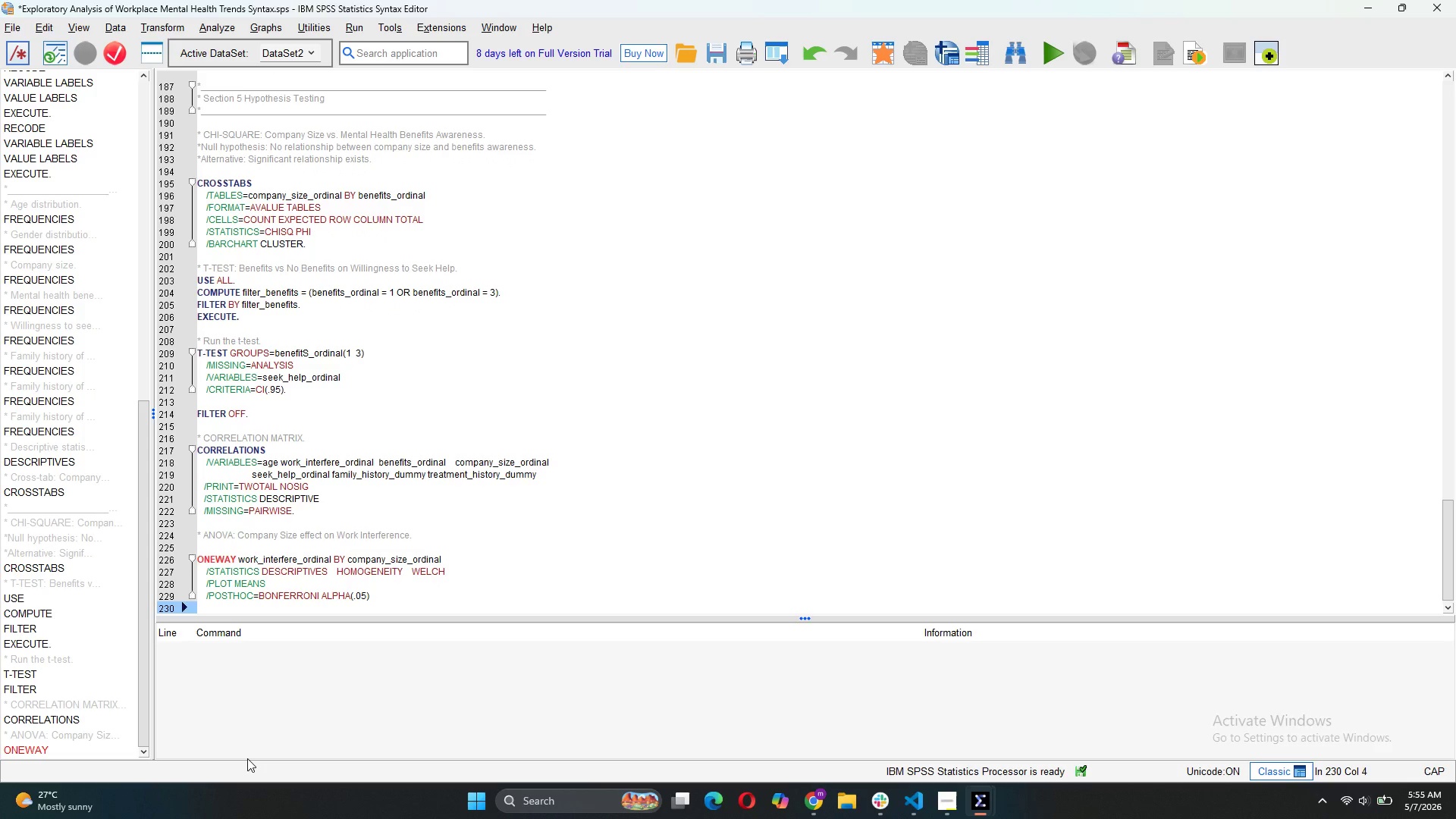 
key(Slash)
 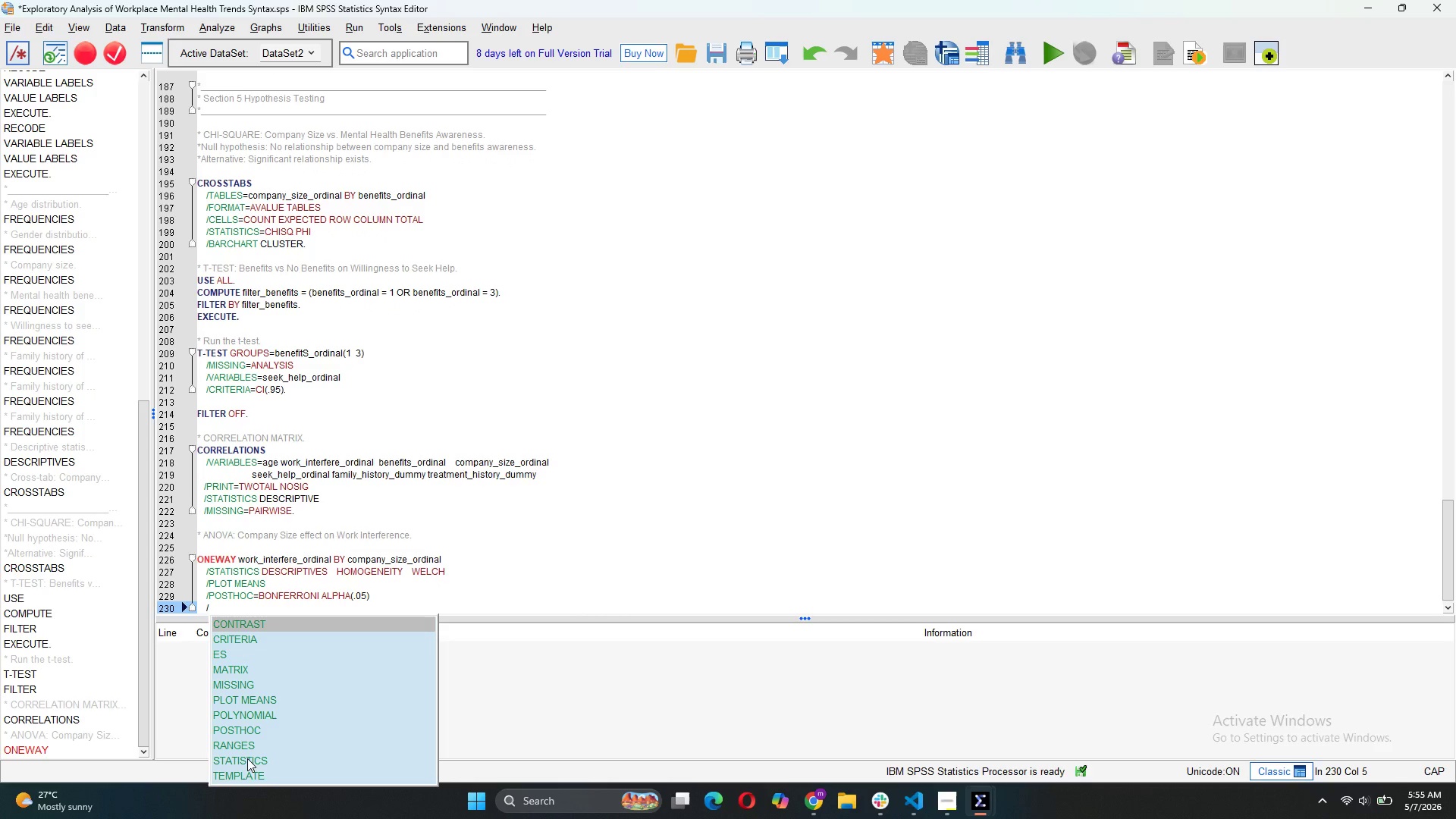 
key(Backspace)
 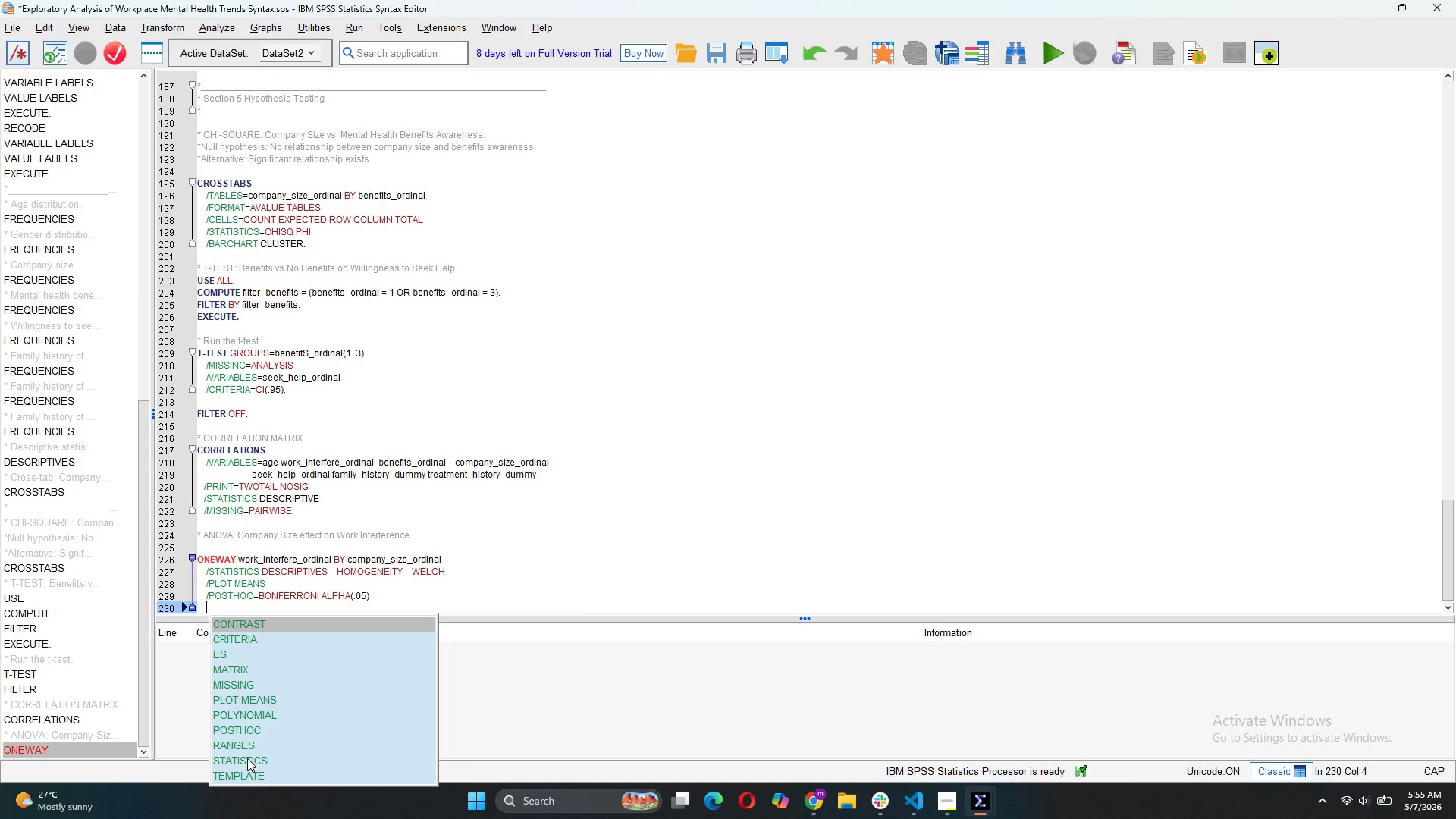 
key(Backspace)
 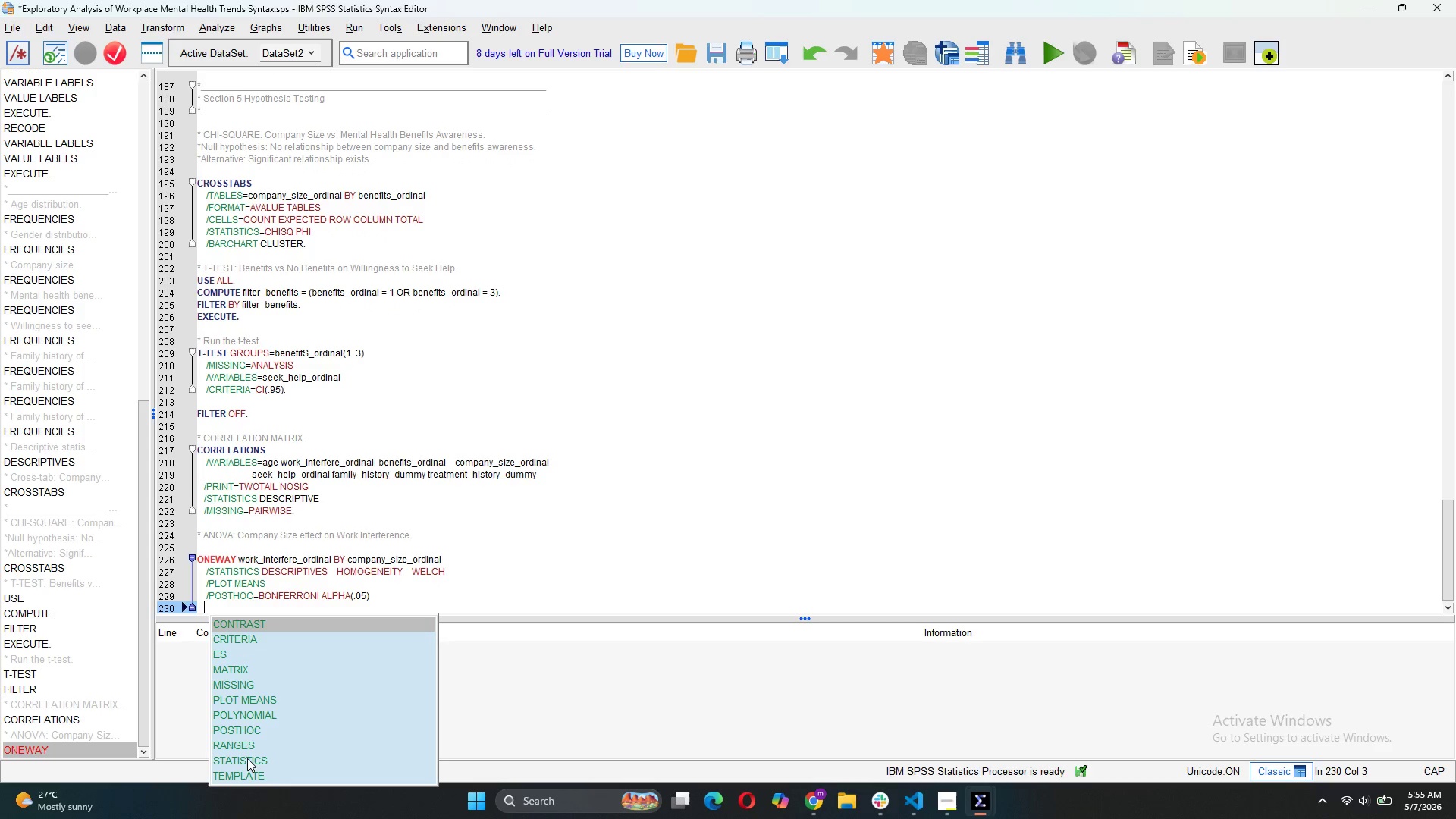 
key(Backspace)
 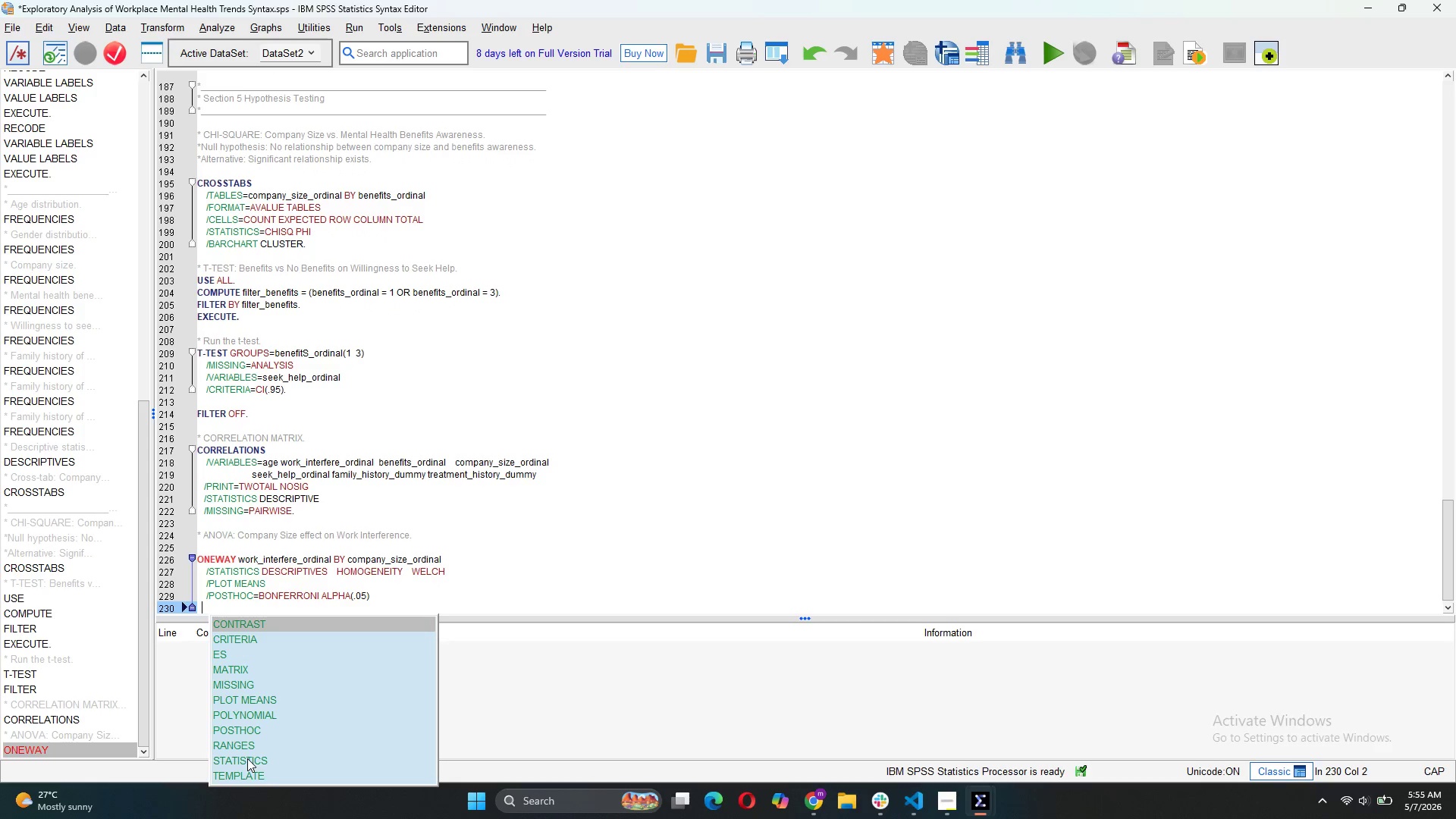 
key(Backspace)
 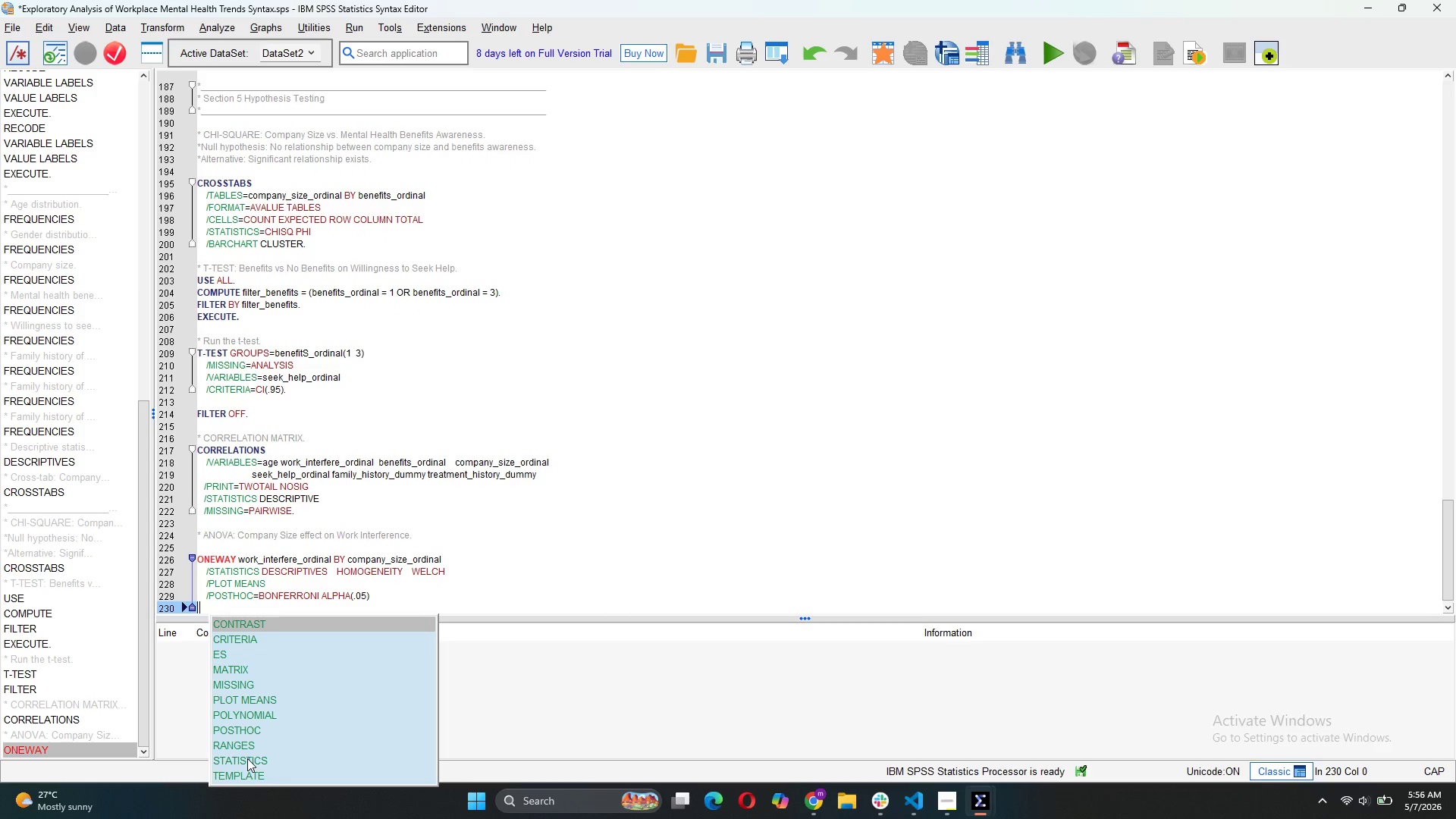 
key(Backspace)
 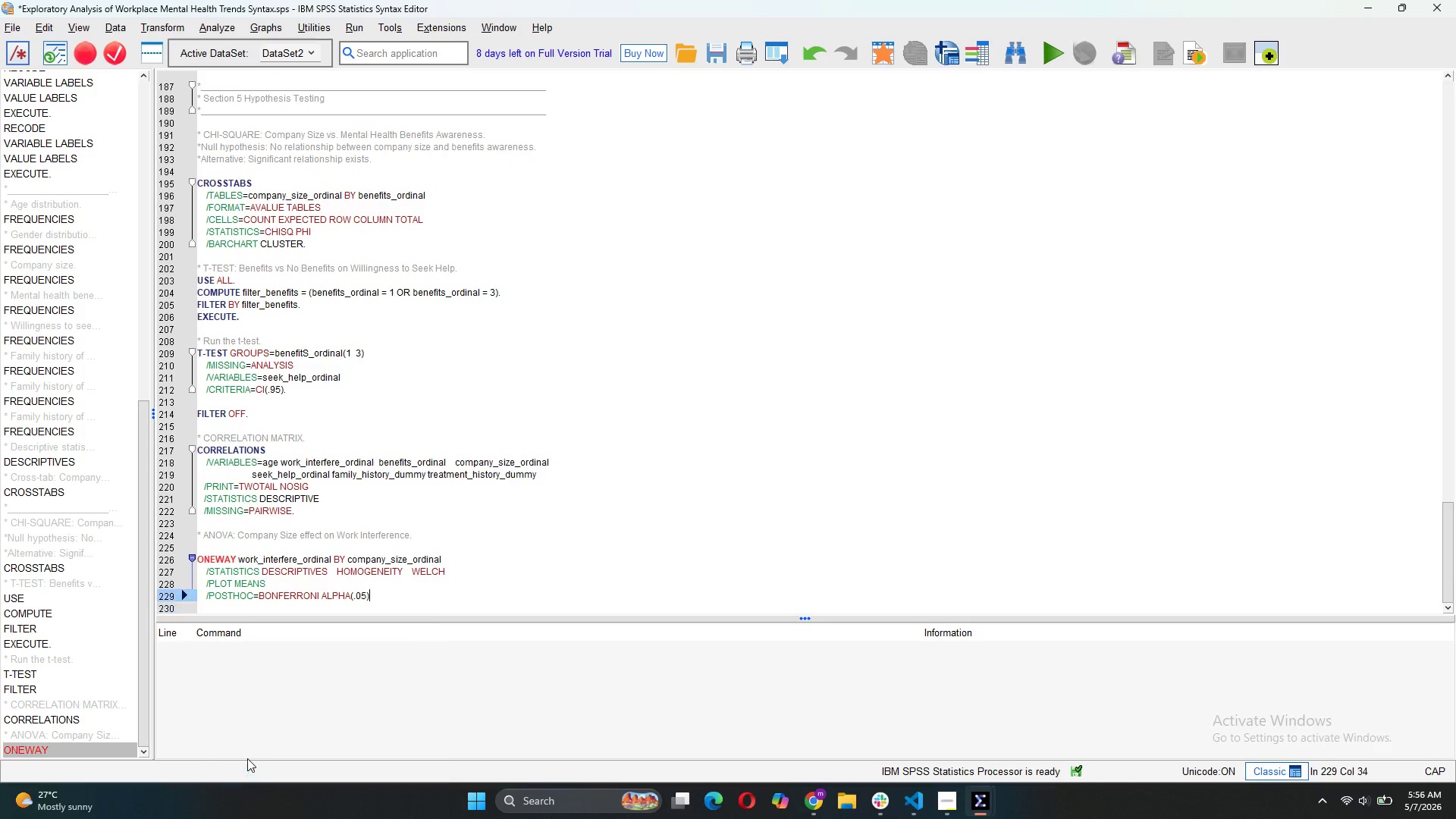 
key(Backspace)
 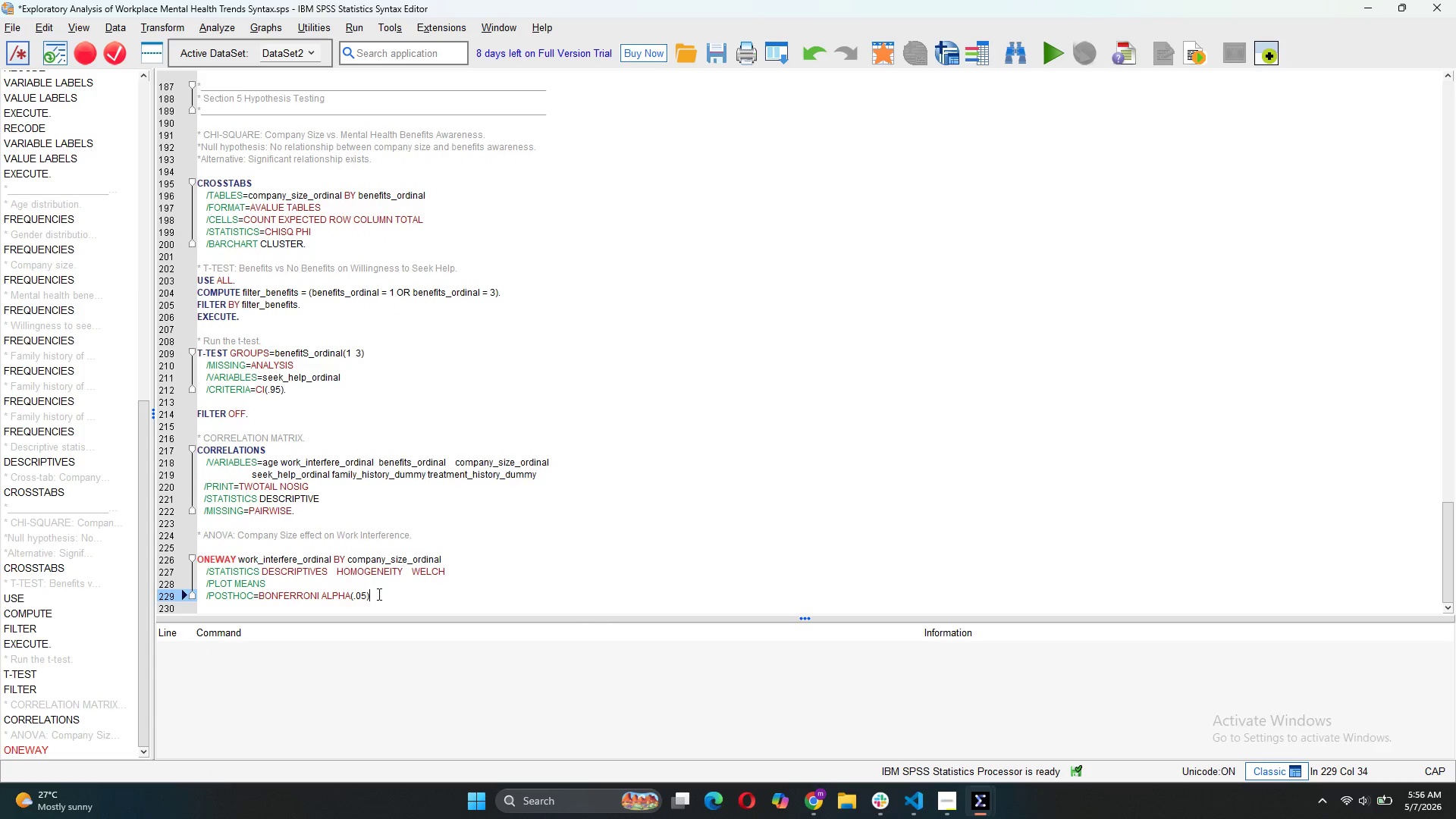 
left_click_drag(start_coordinate=[379, 593], to_coordinate=[209, 552])
 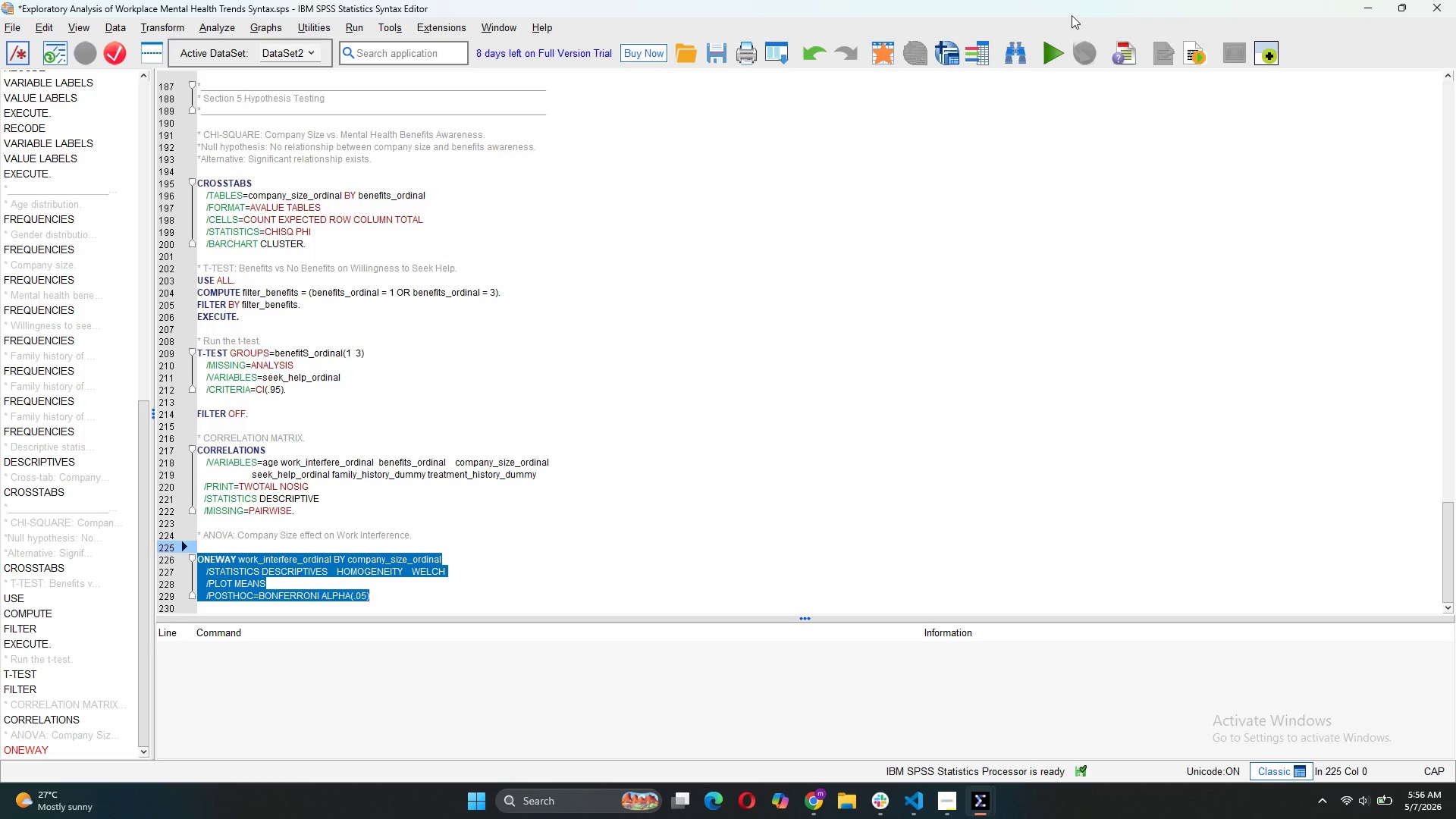 
left_click([1051, 53])
 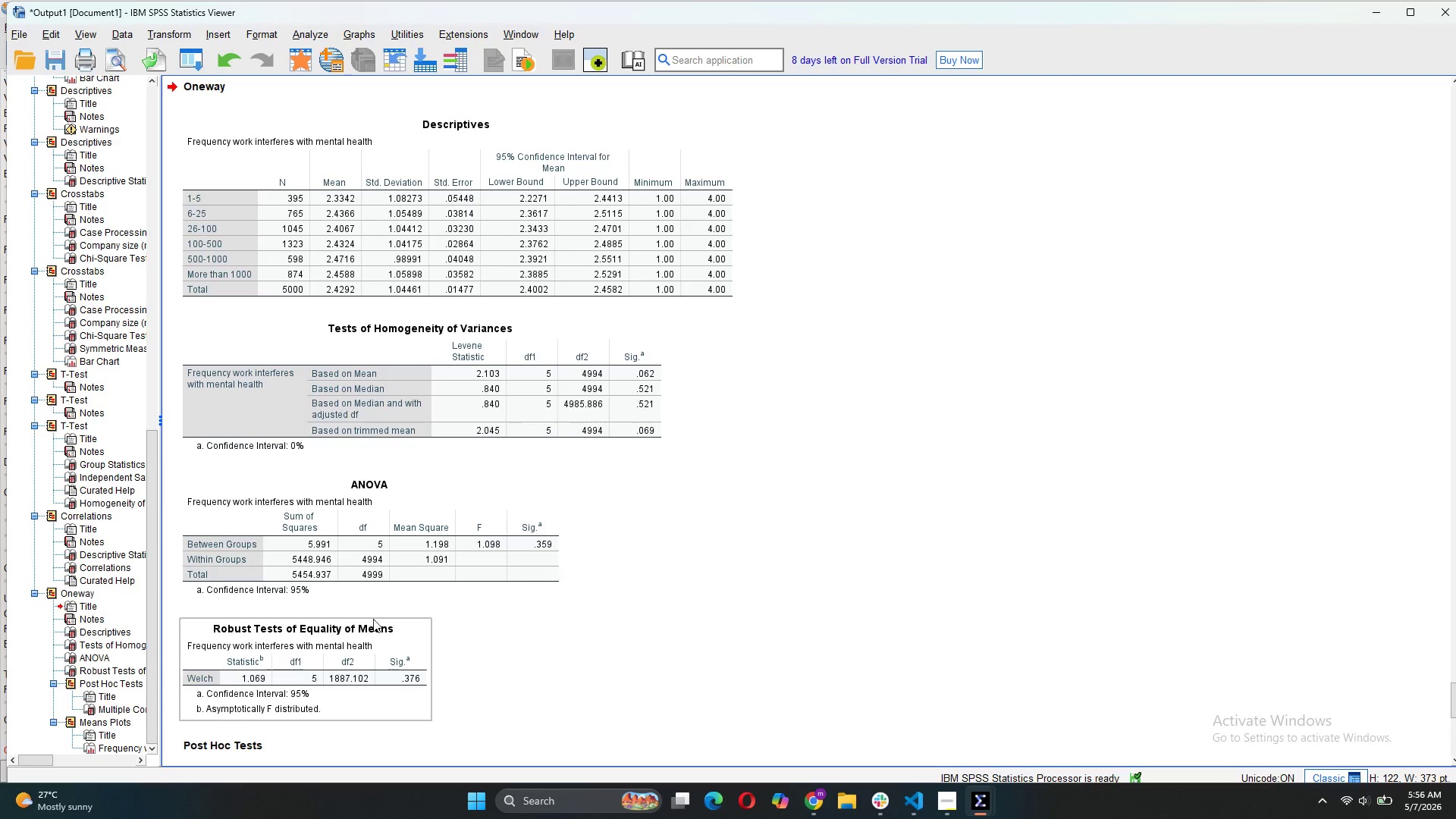 
mouse_move([545, 496])
 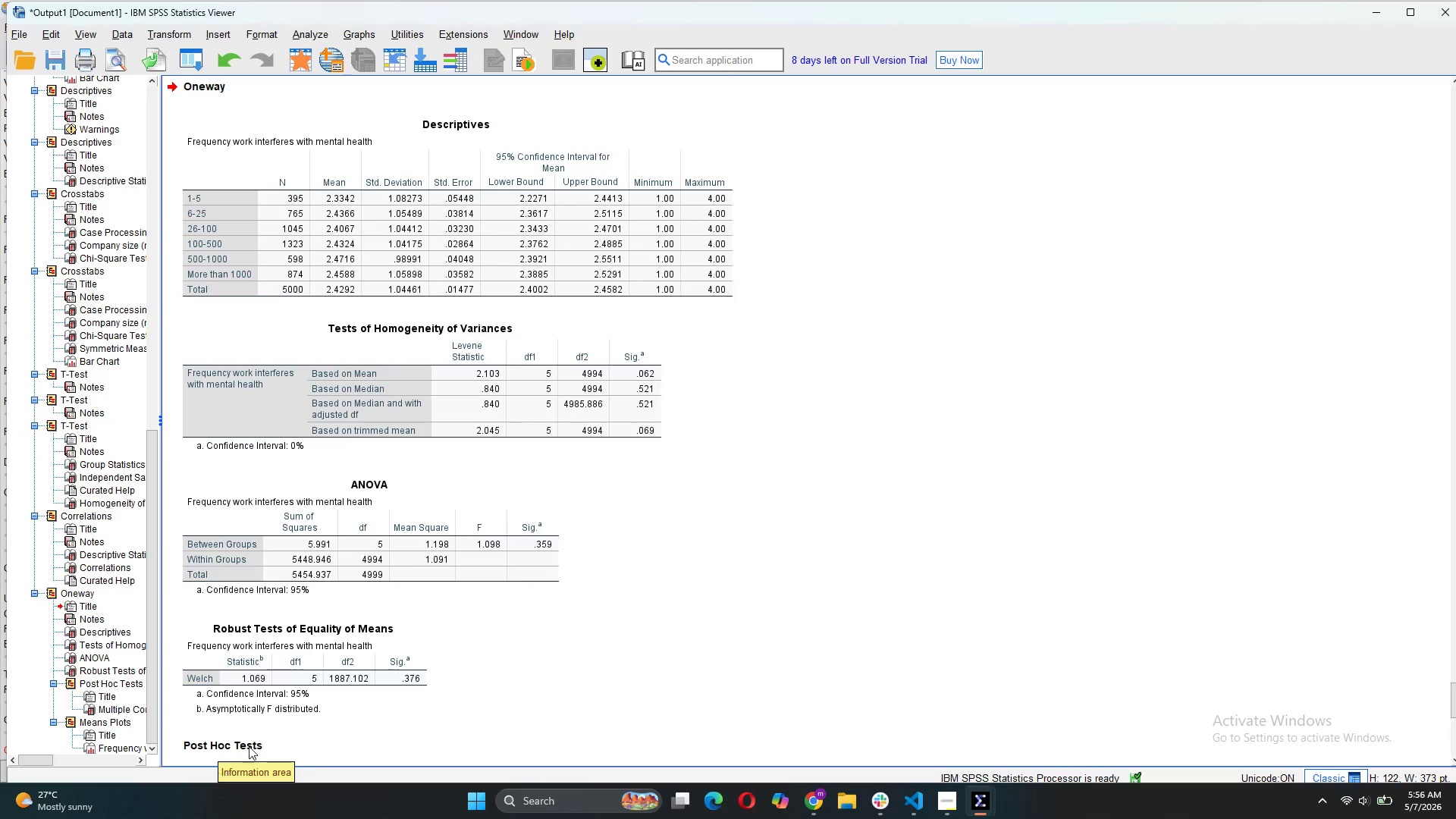 
mouse_move([361, 700])
 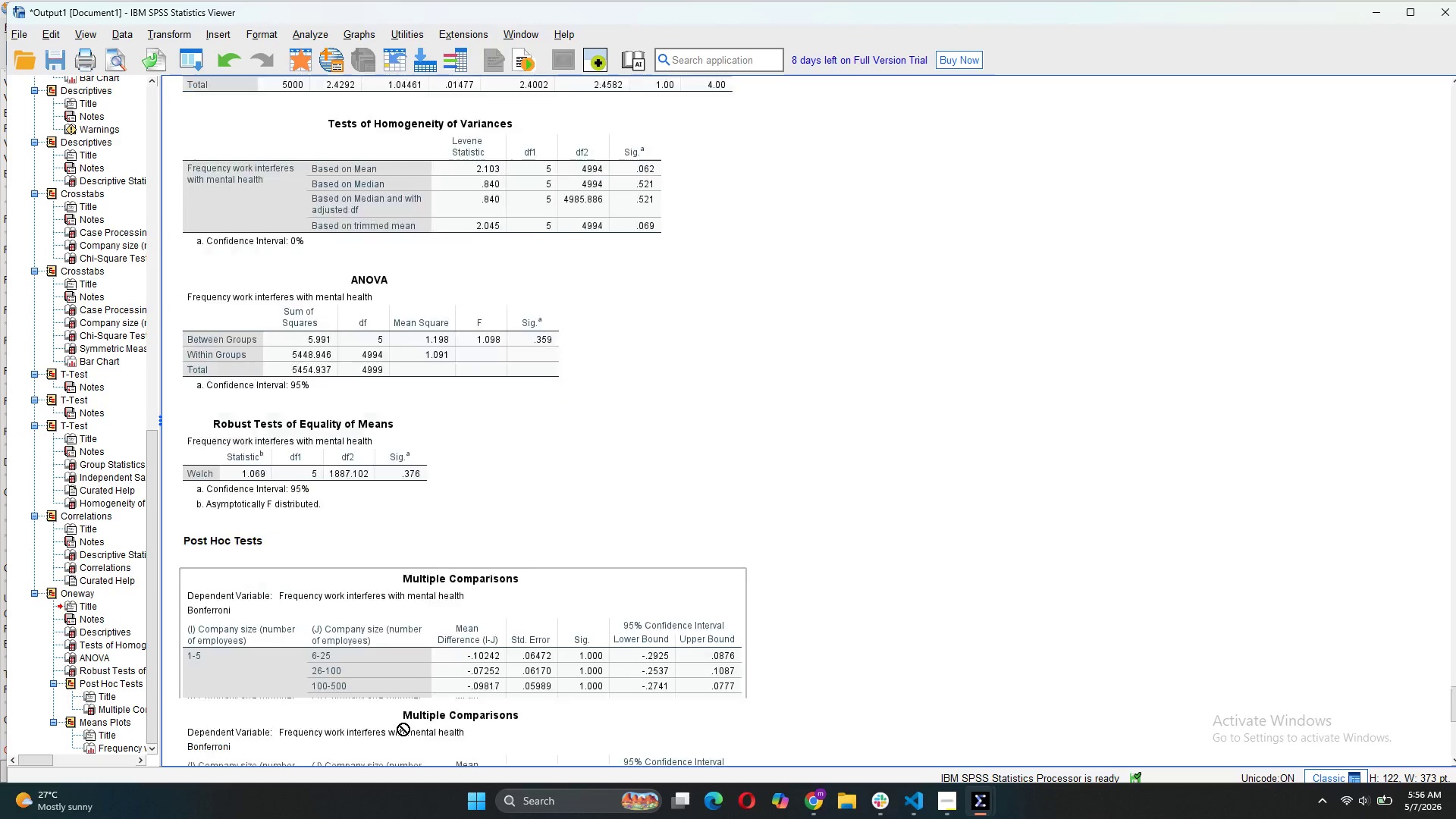 
scroll: coordinate [399, 719], scroll_direction: down, amount: 9.0
 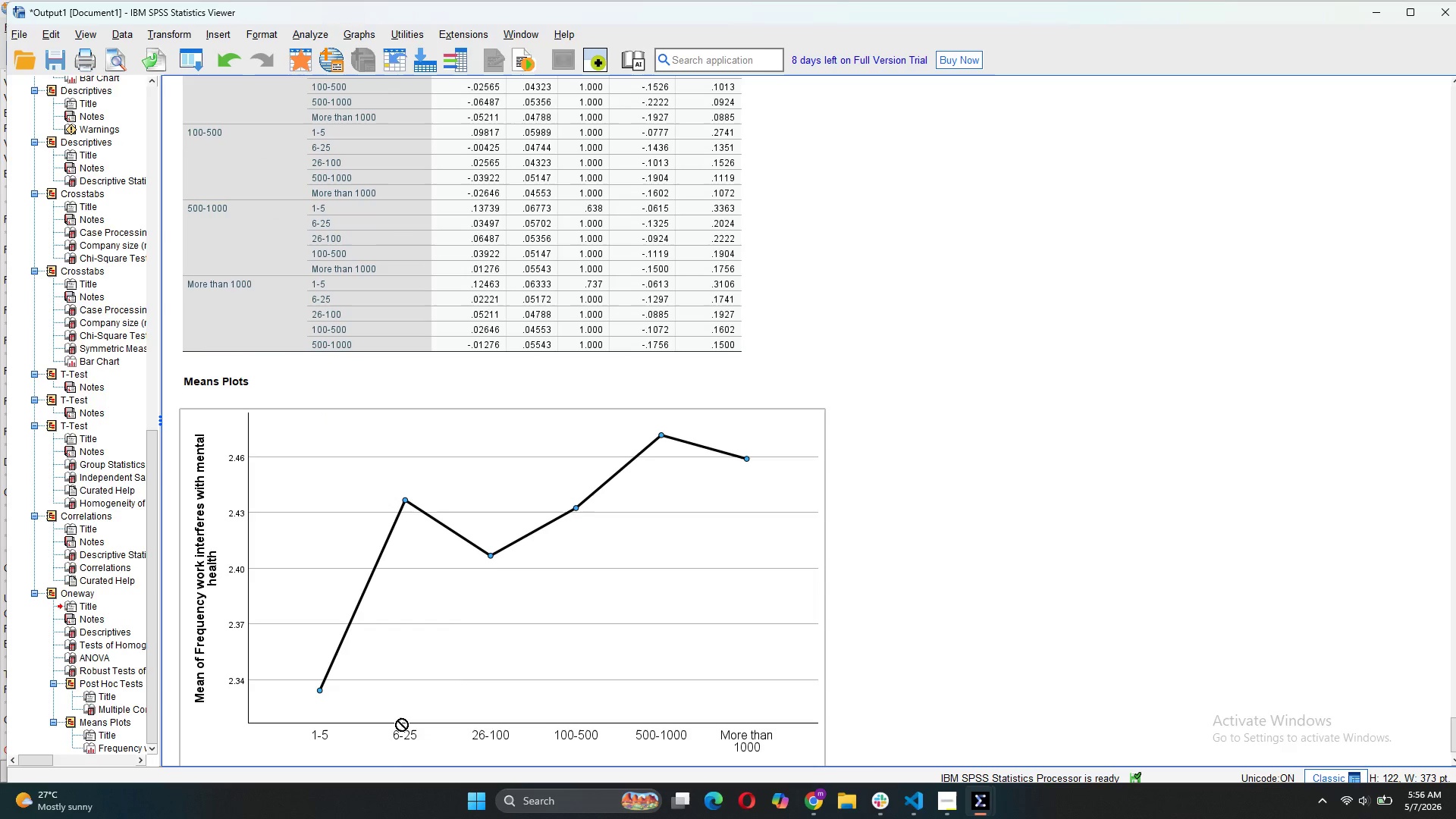 
wait(6.44)
 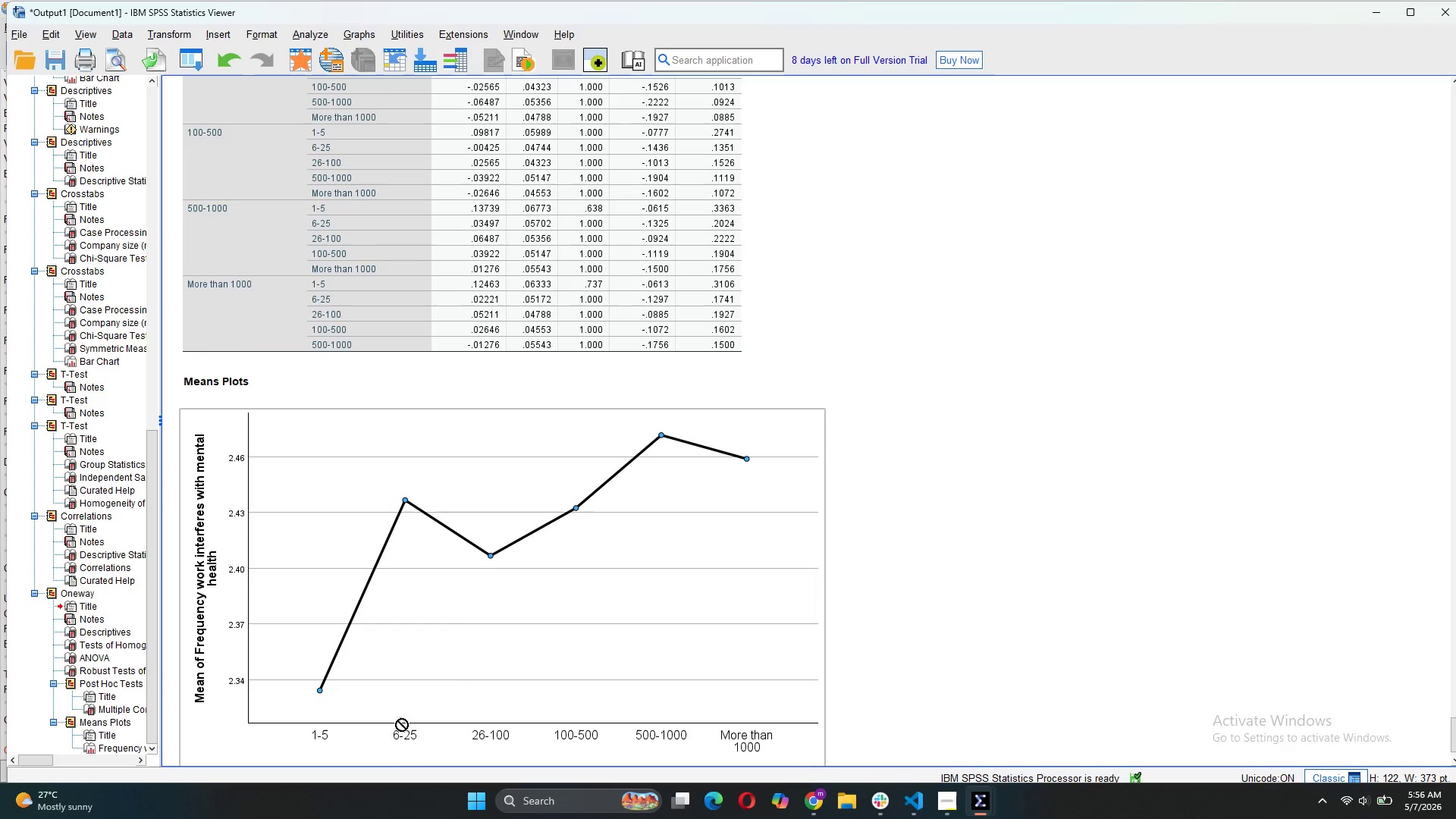 
scroll: coordinate [399, 719], scroll_direction: down, amount: 5.0